 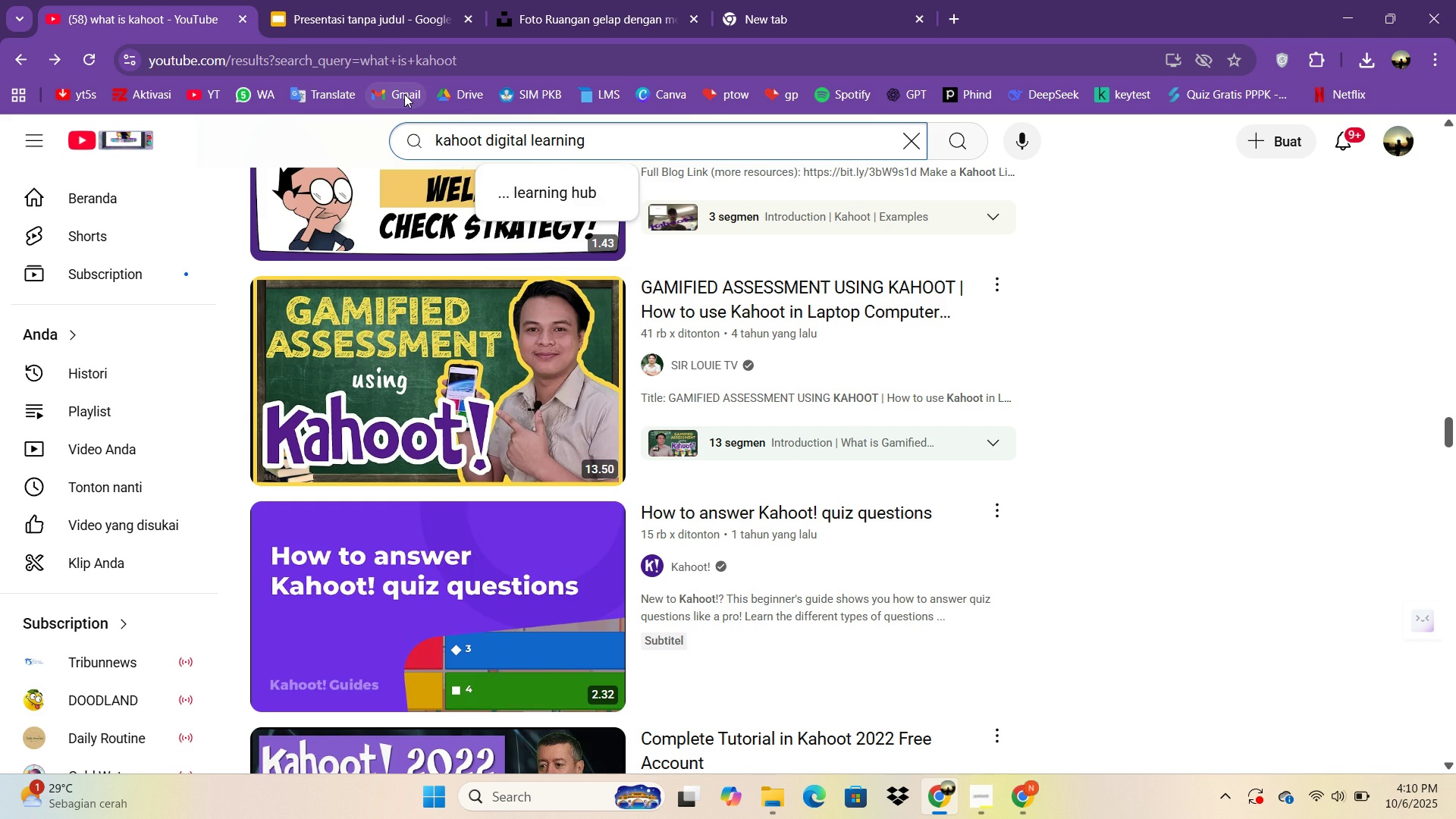 
key(Enter)
 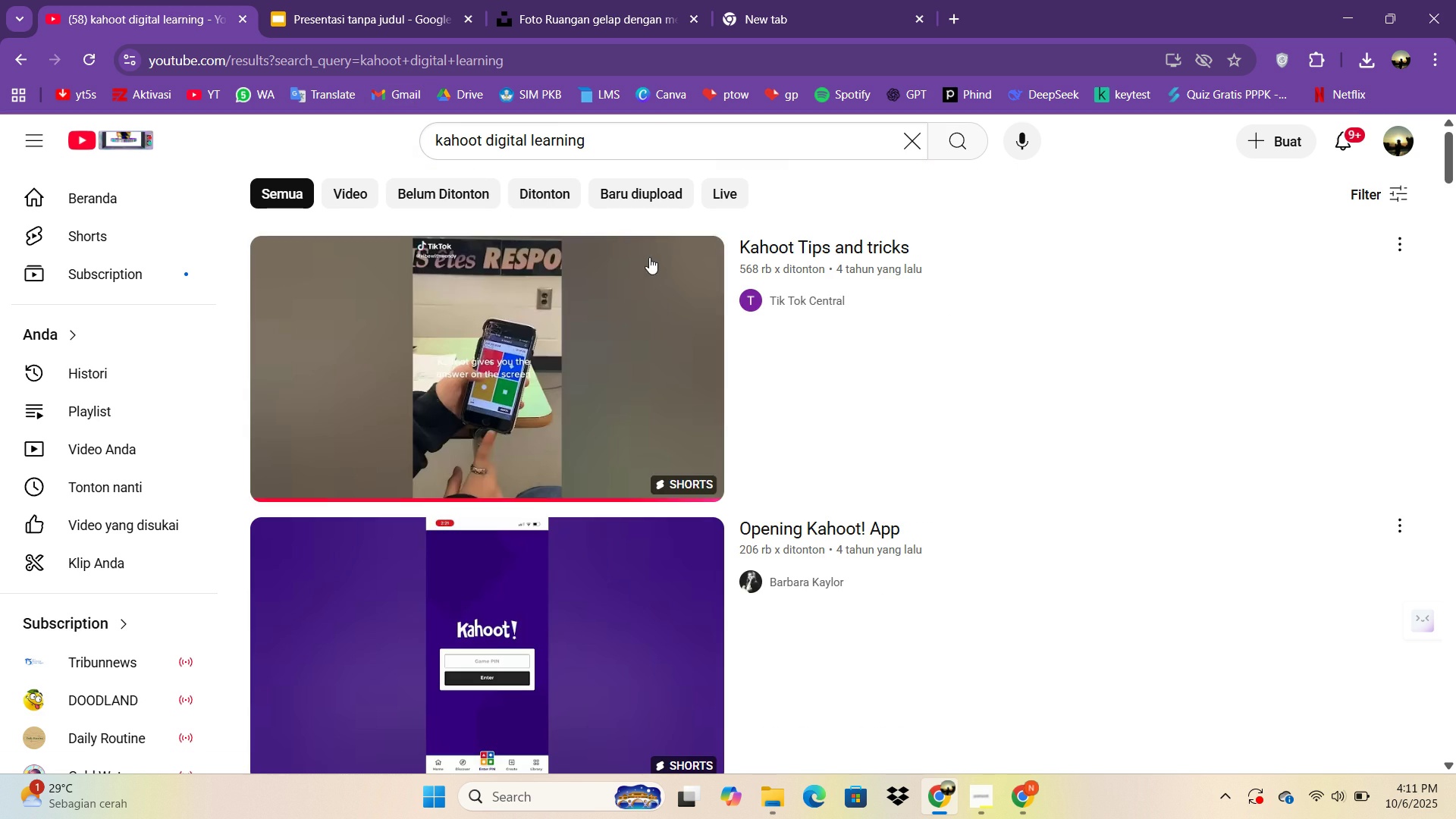 
scroll: coordinate [711, 455], scroll_direction: down, amount: 13.0
 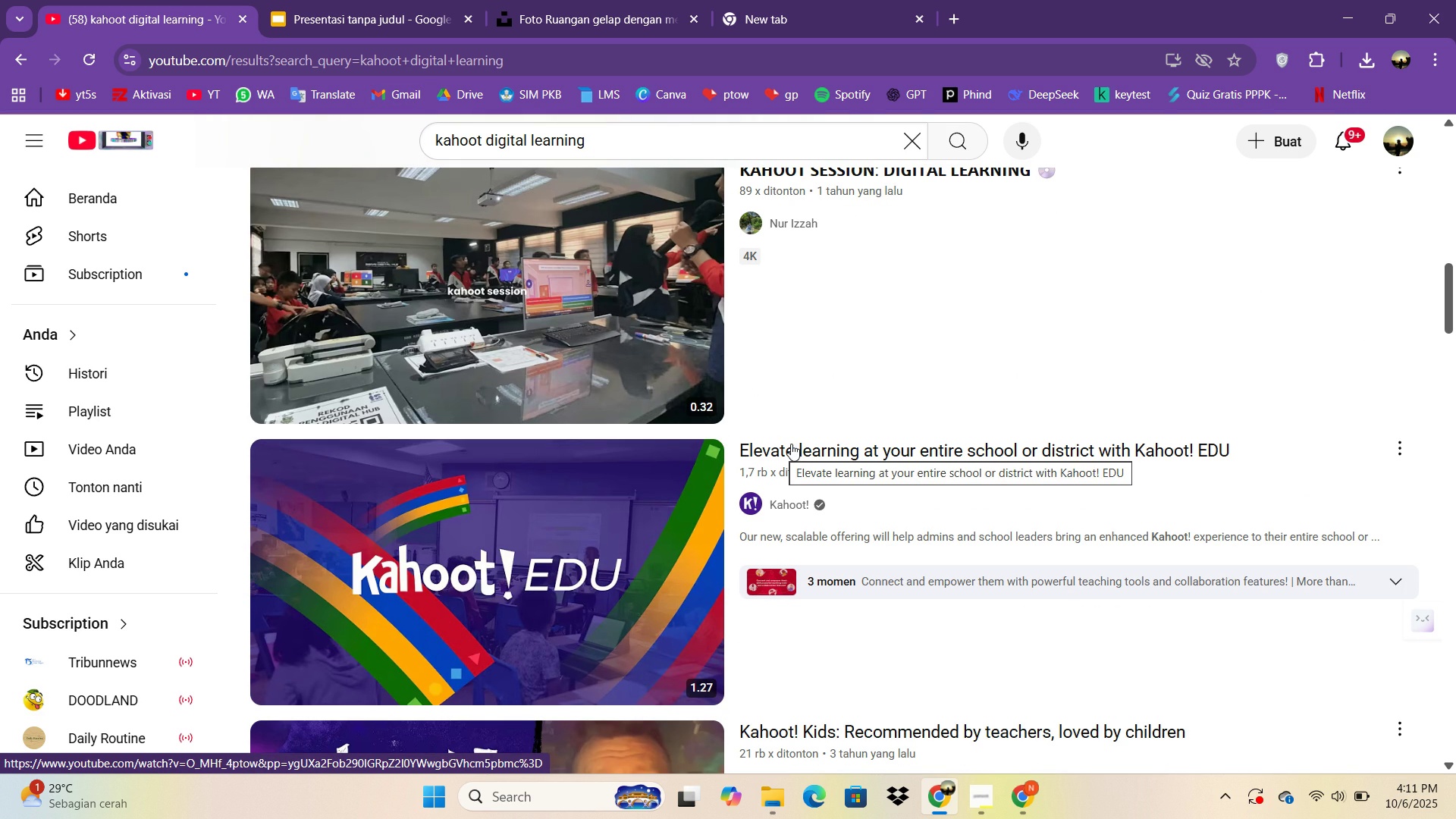 
left_click([617, 466])
 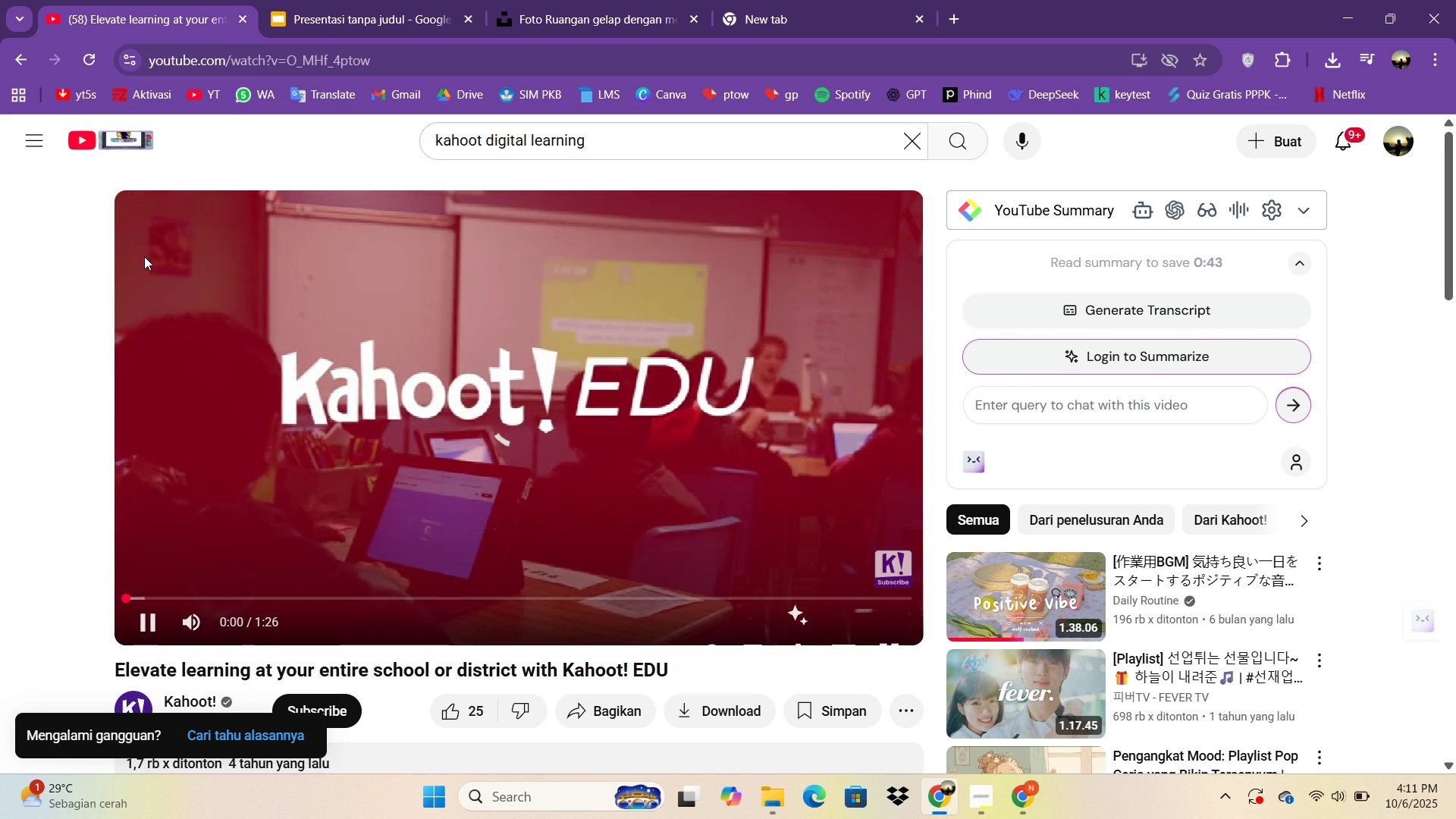 
wait(6.95)
 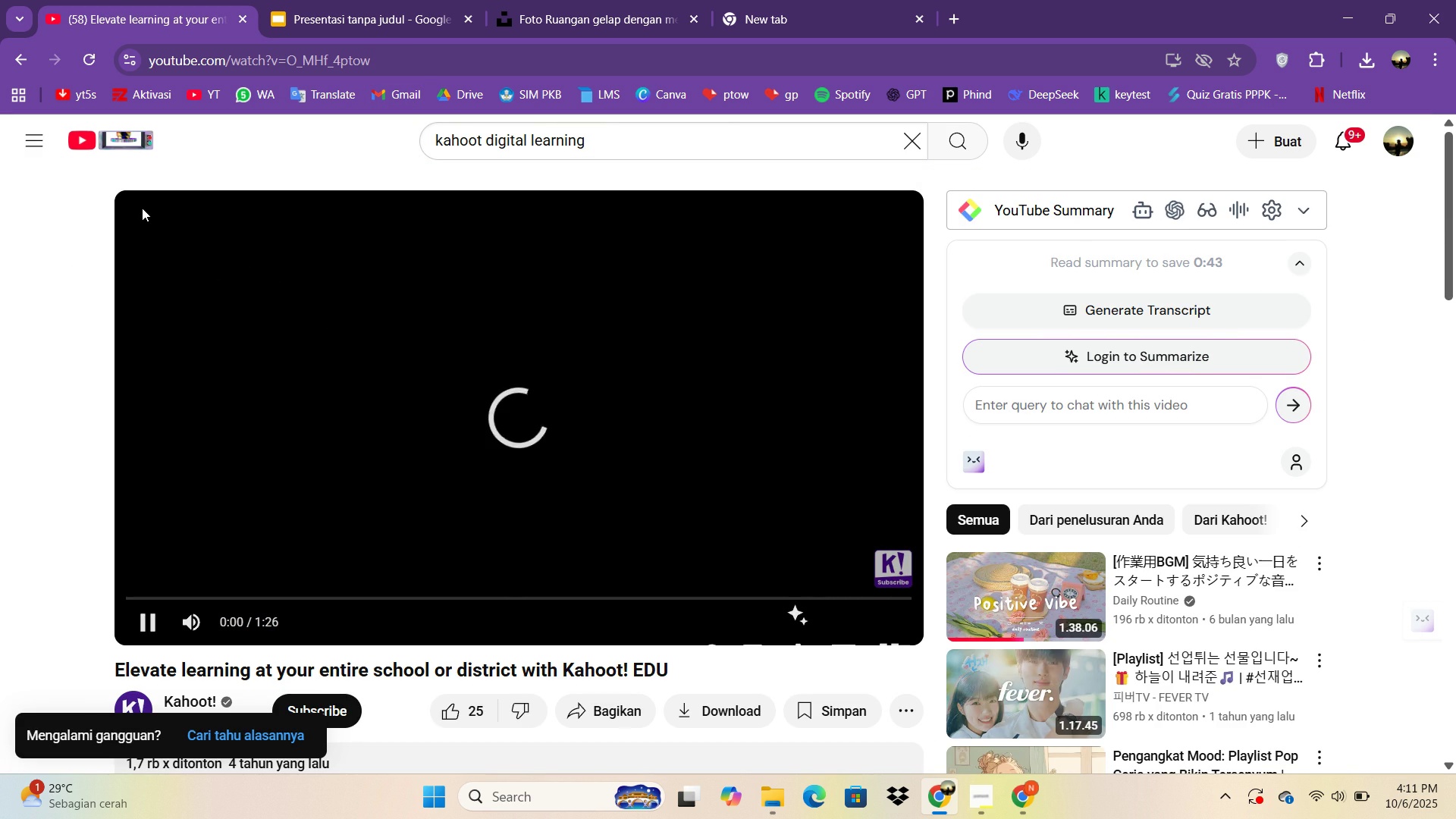 
key(ArrowRight)
 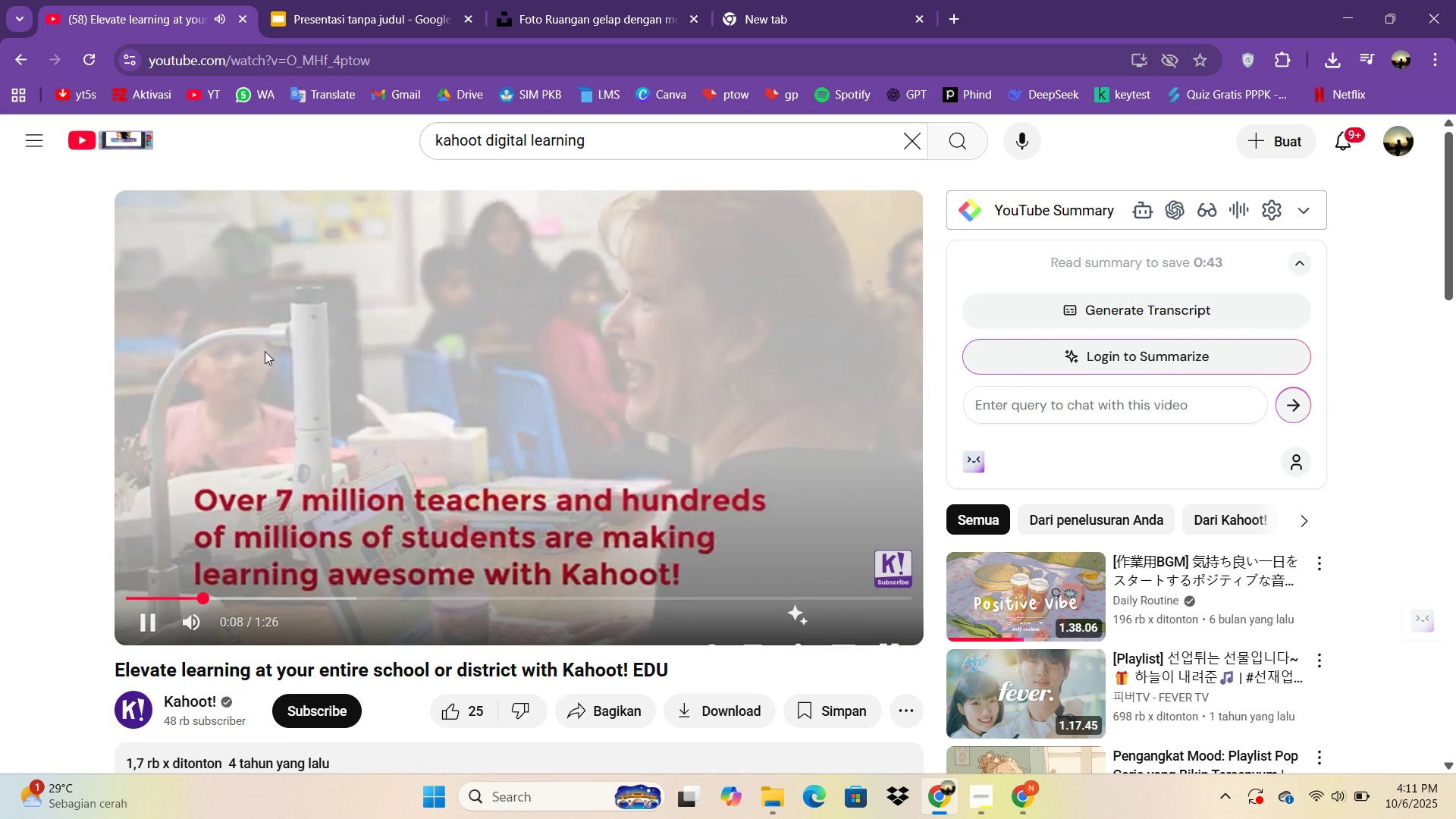 
key(ArrowRight)
 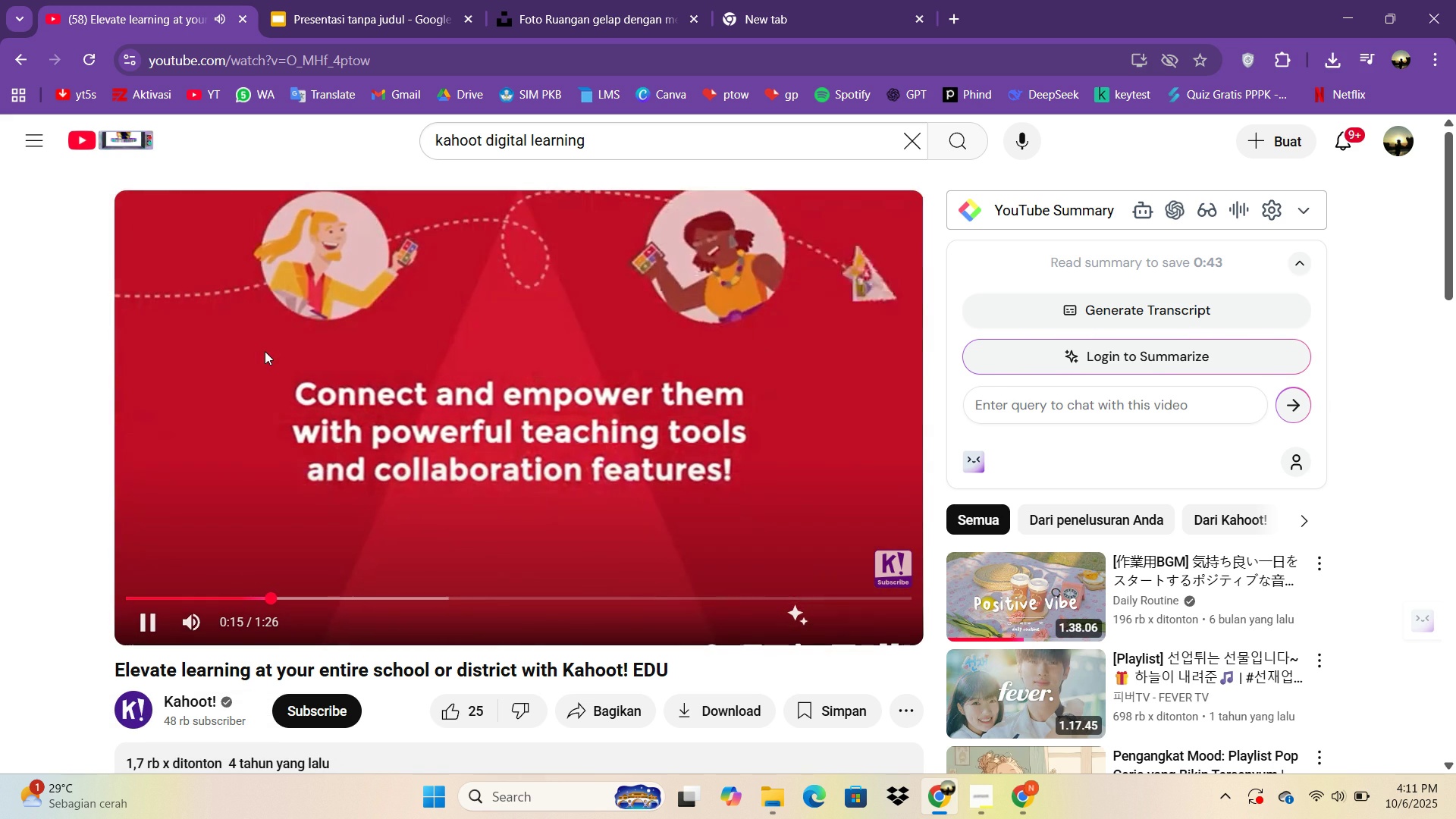 
key(ArrowRight)
 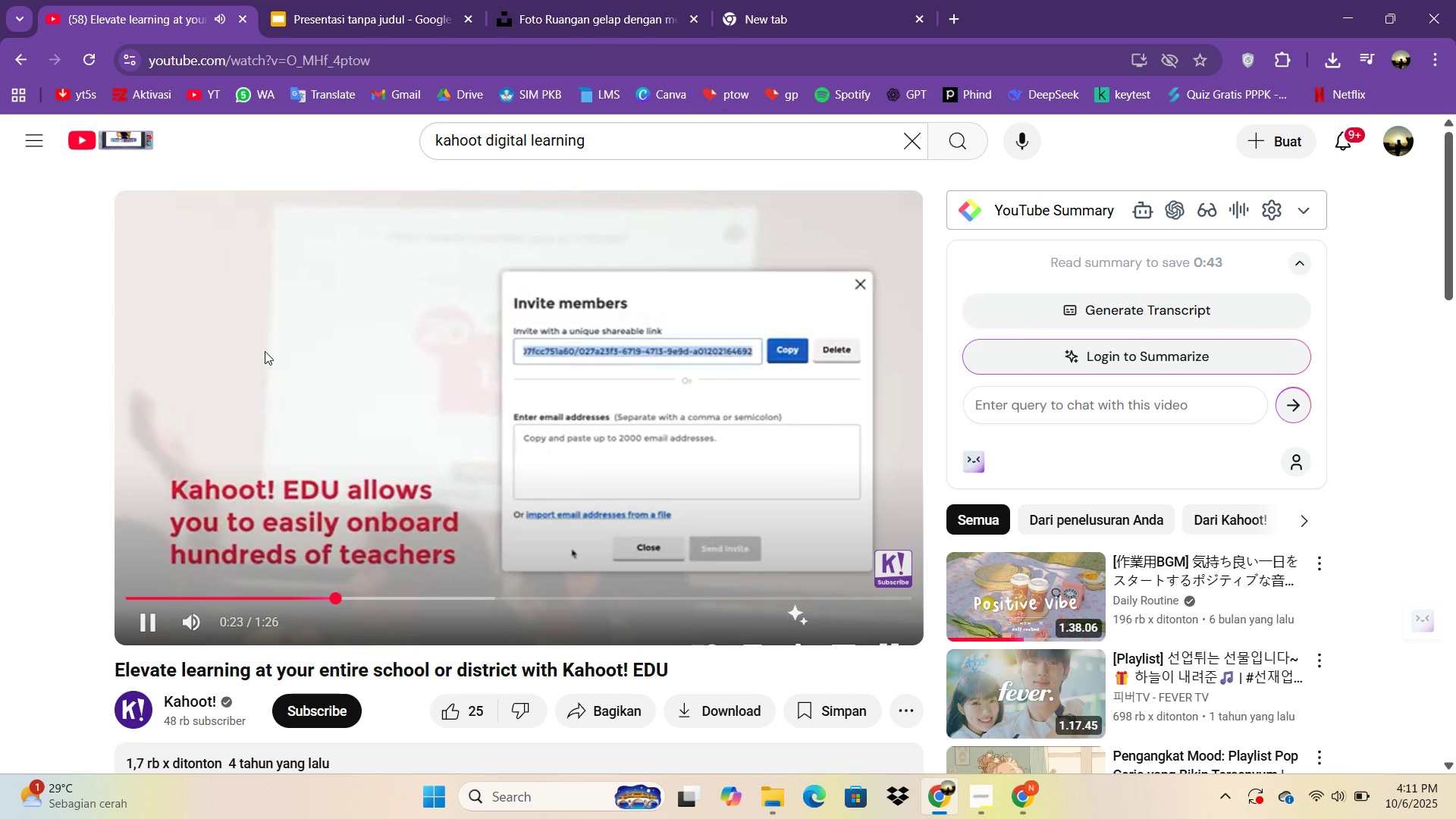 
key(ArrowRight)
 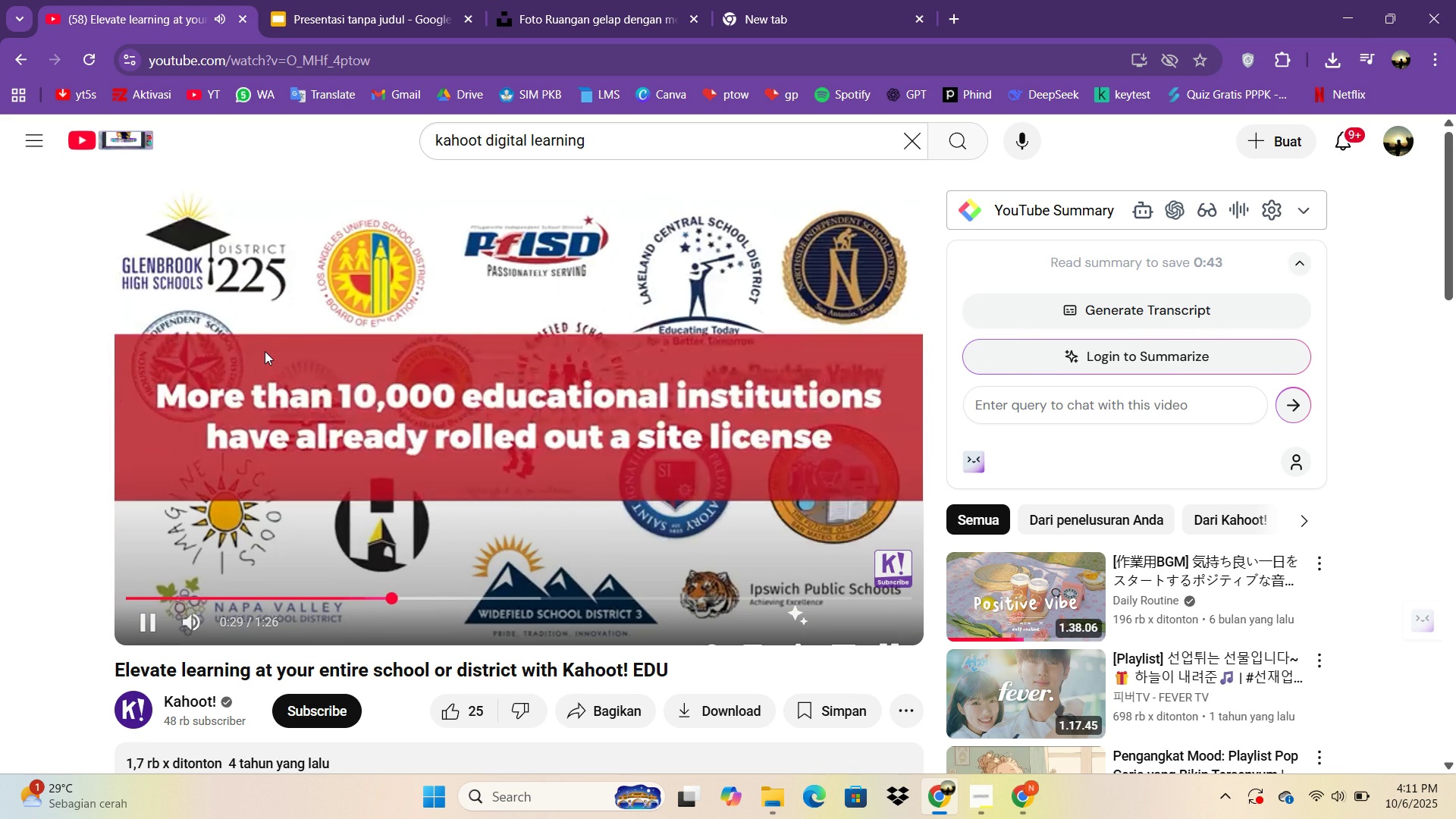 
key(ArrowRight)
 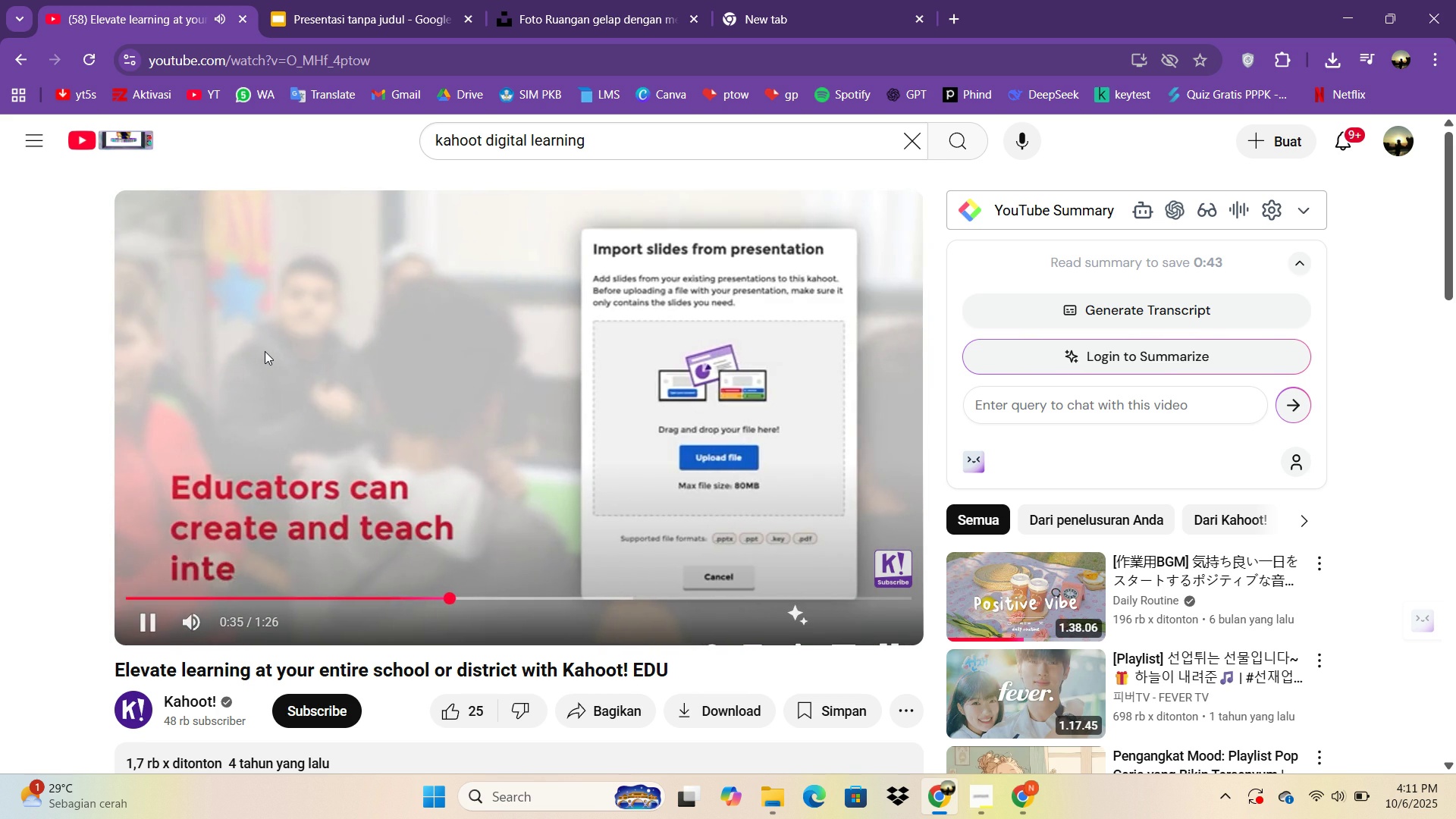 
key(ArrowRight)
 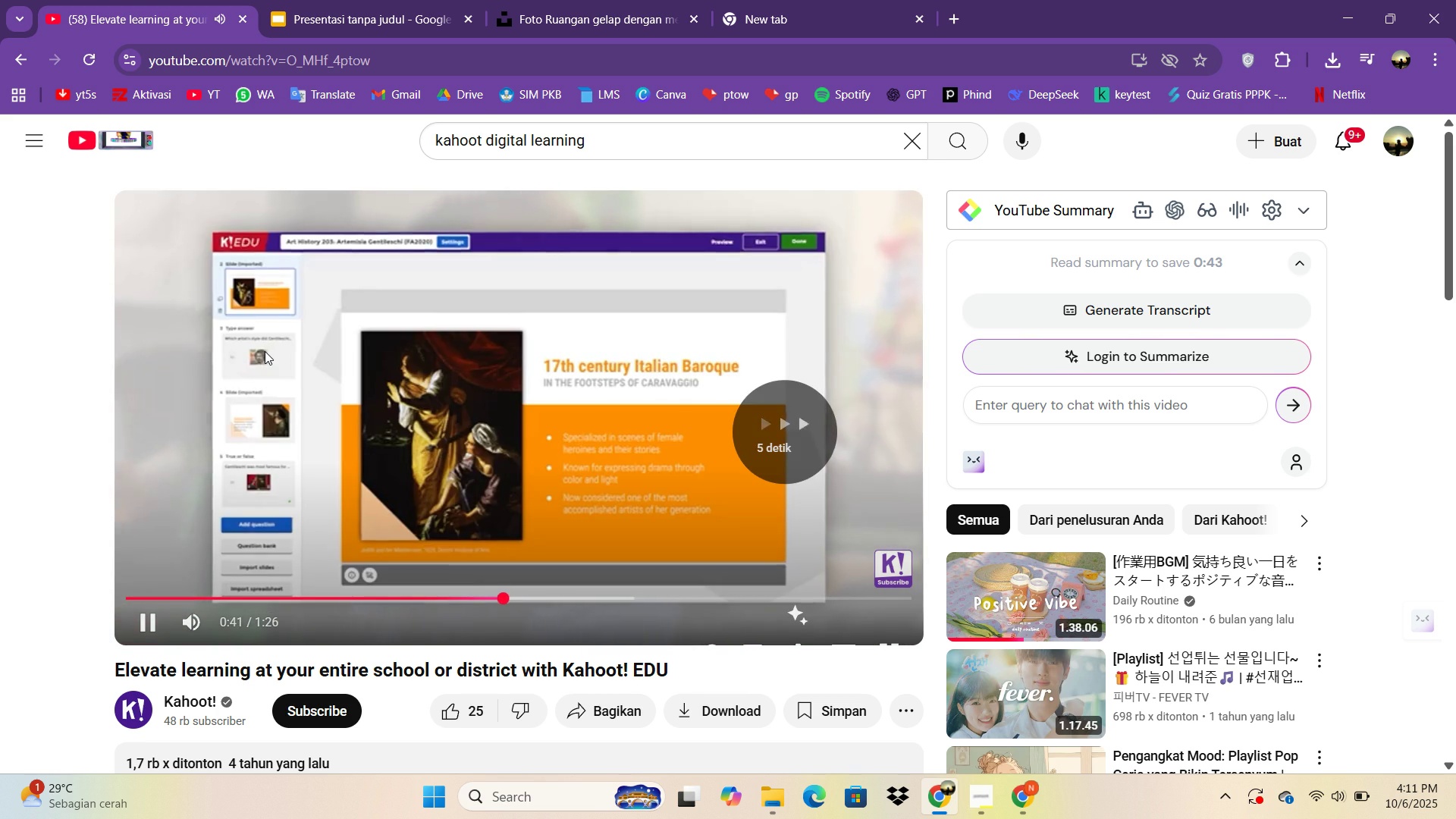 
key(ArrowRight)
 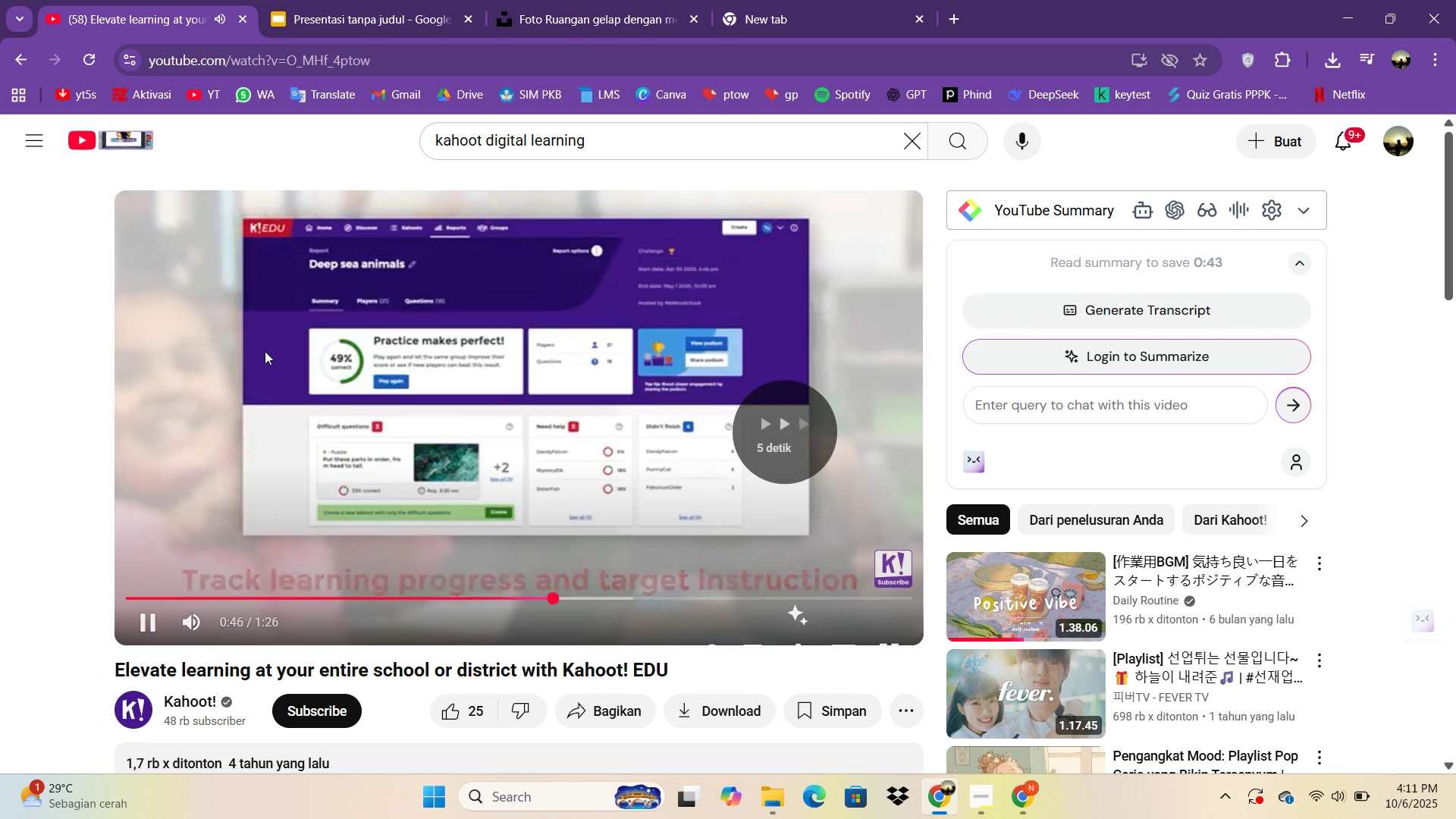 
key(ArrowRight)
 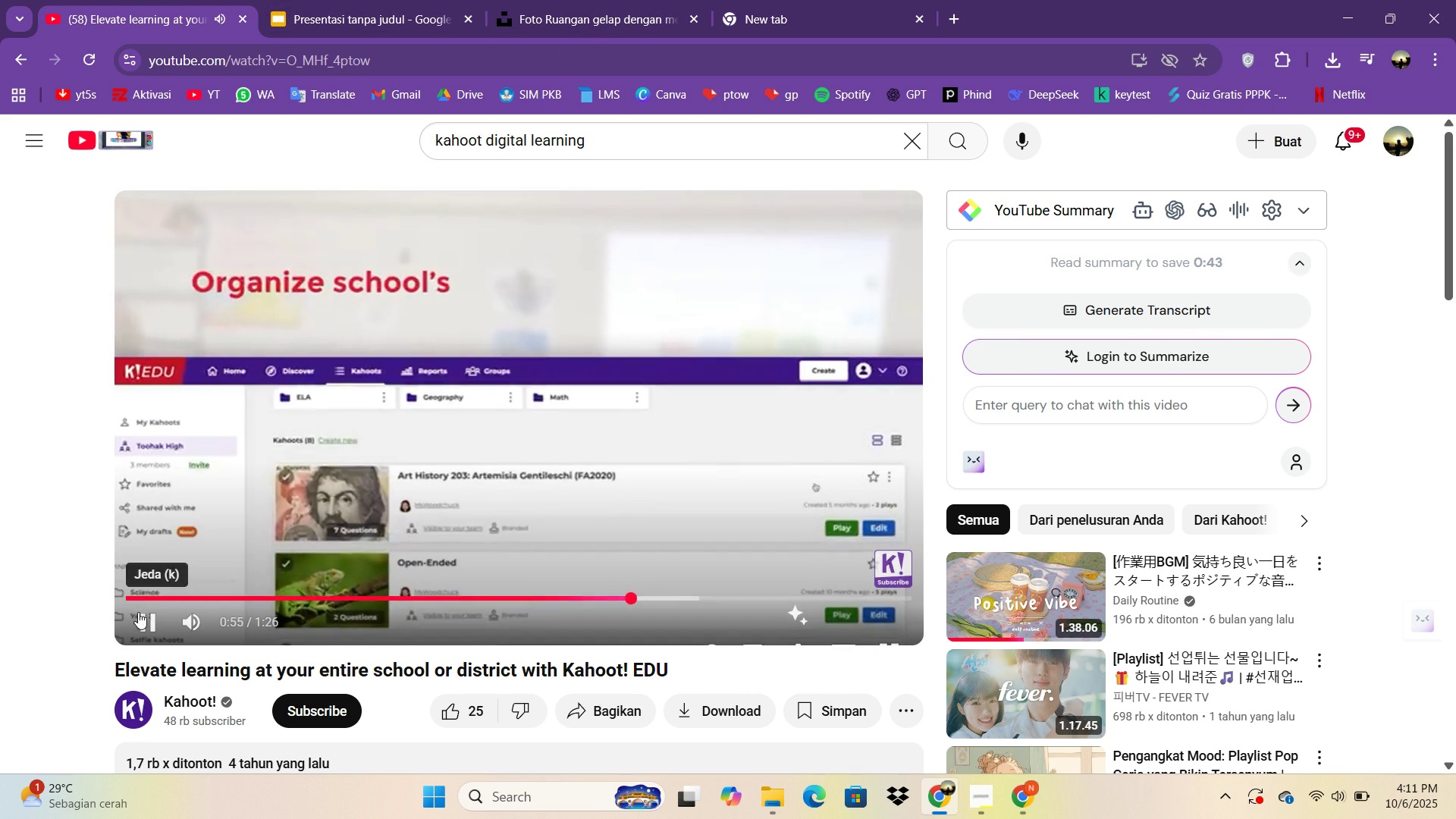 
key(Insert)
 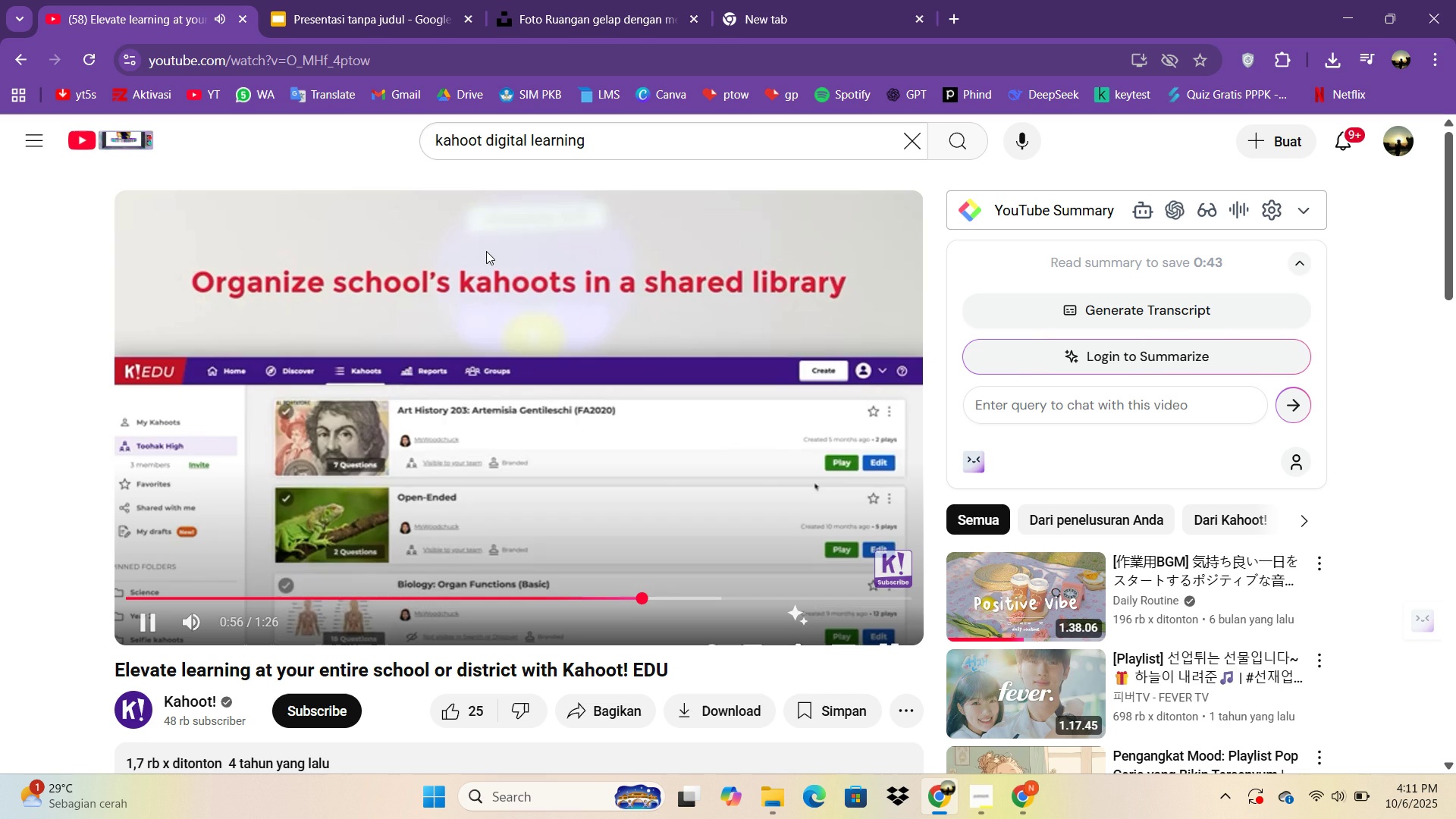 
key(NumpadEnter)
 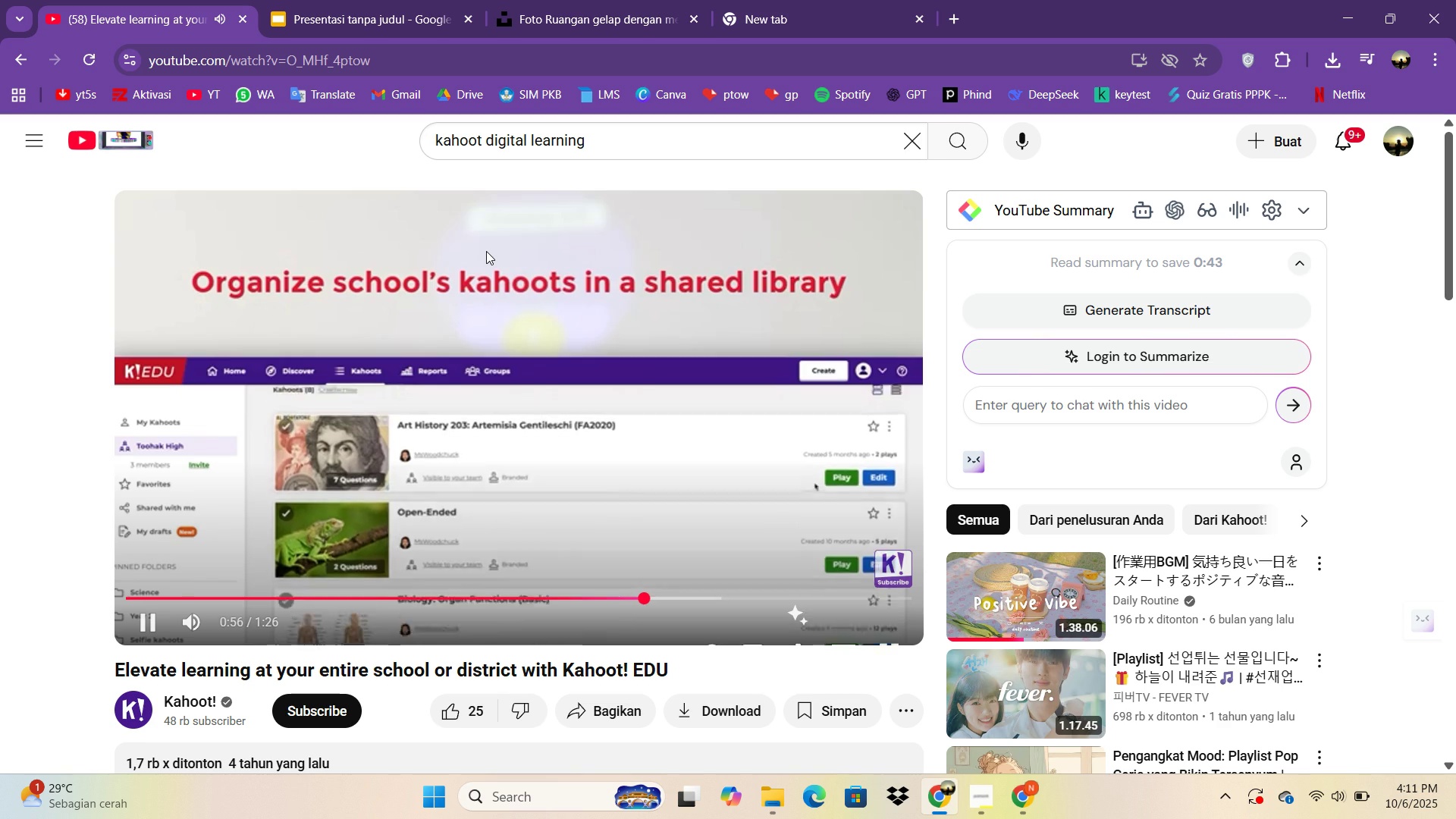 
key(NumpadEnter)
 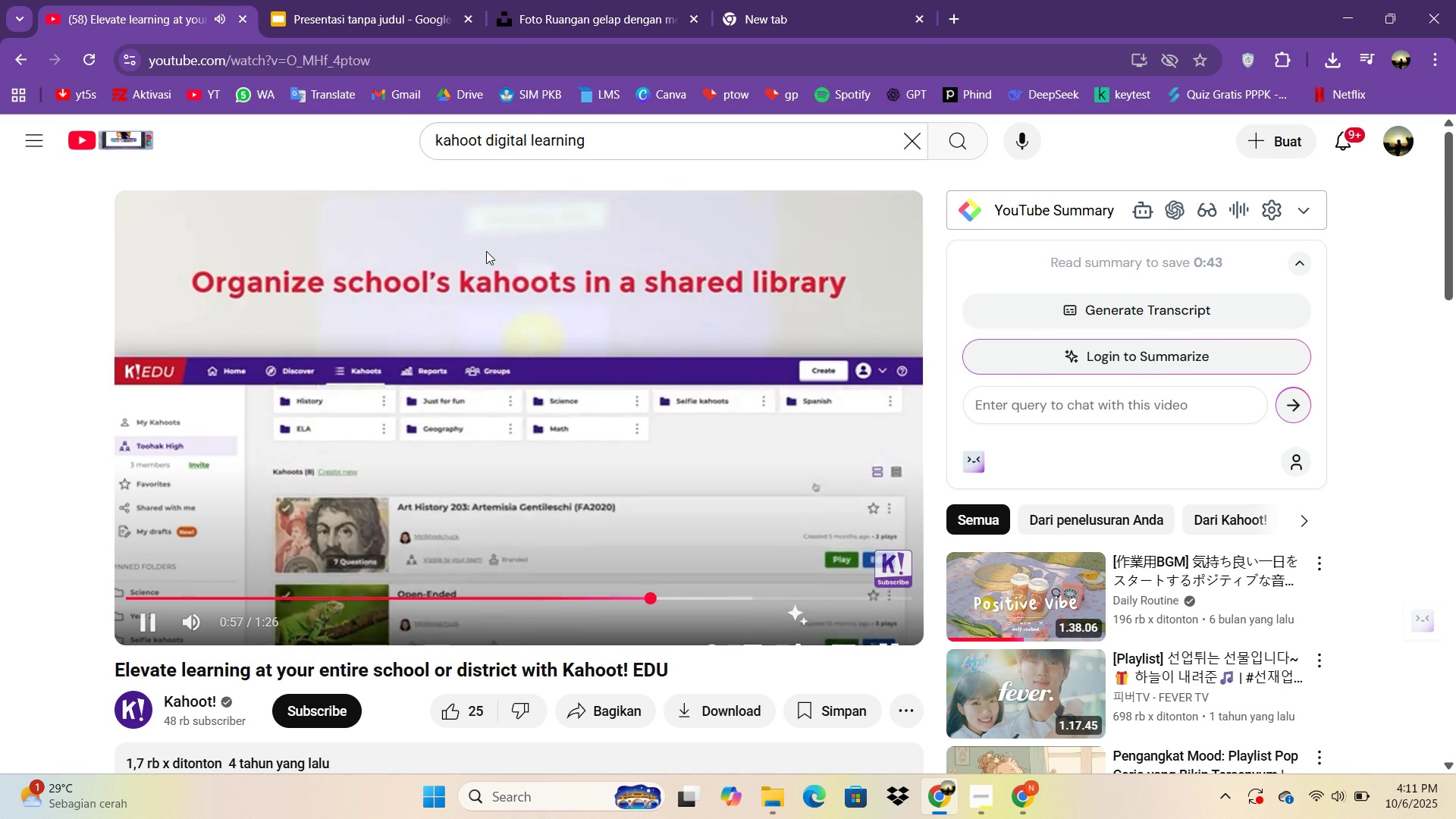 
key(ArrowRight)
 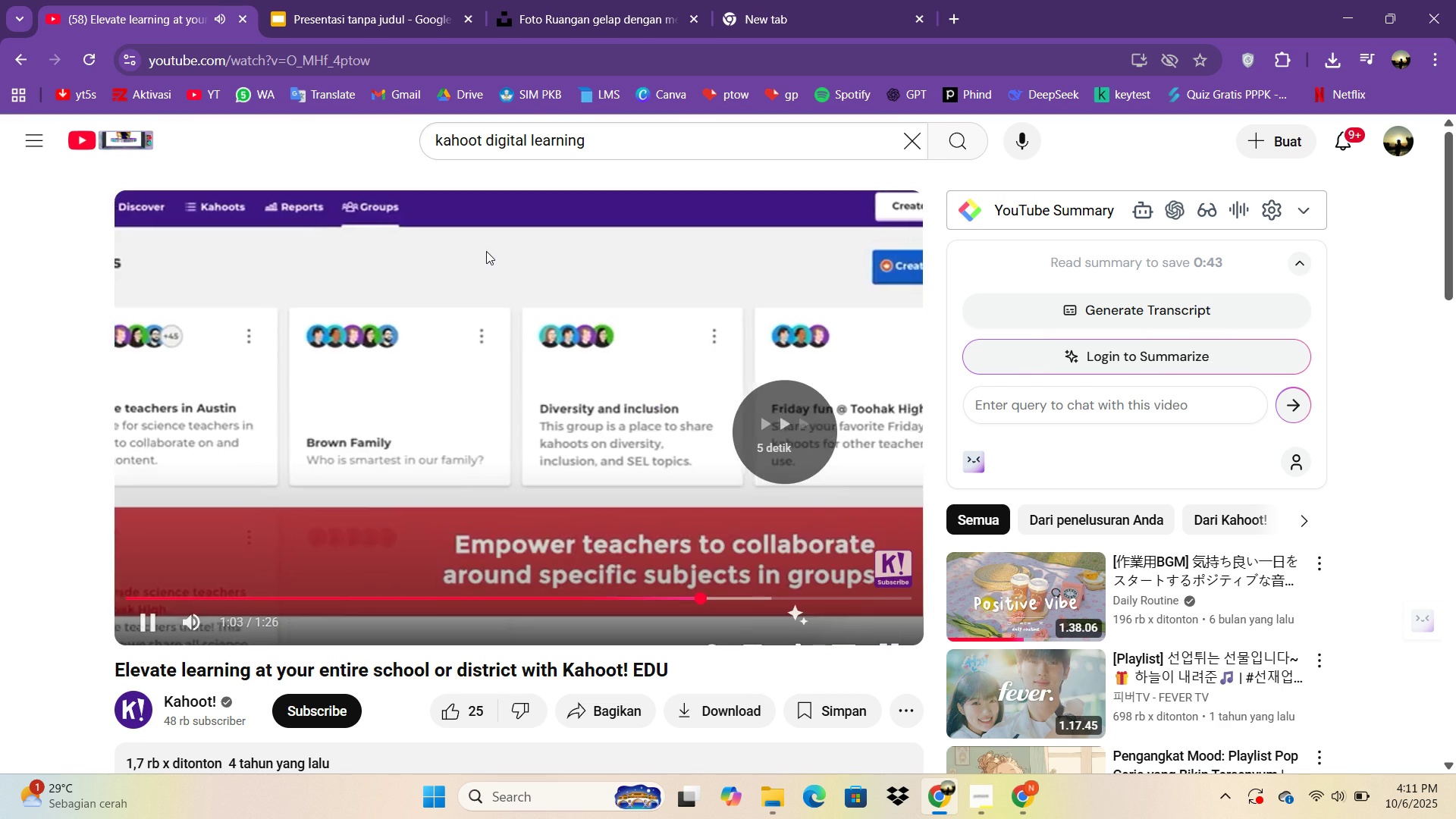 
key(ArrowRight)
 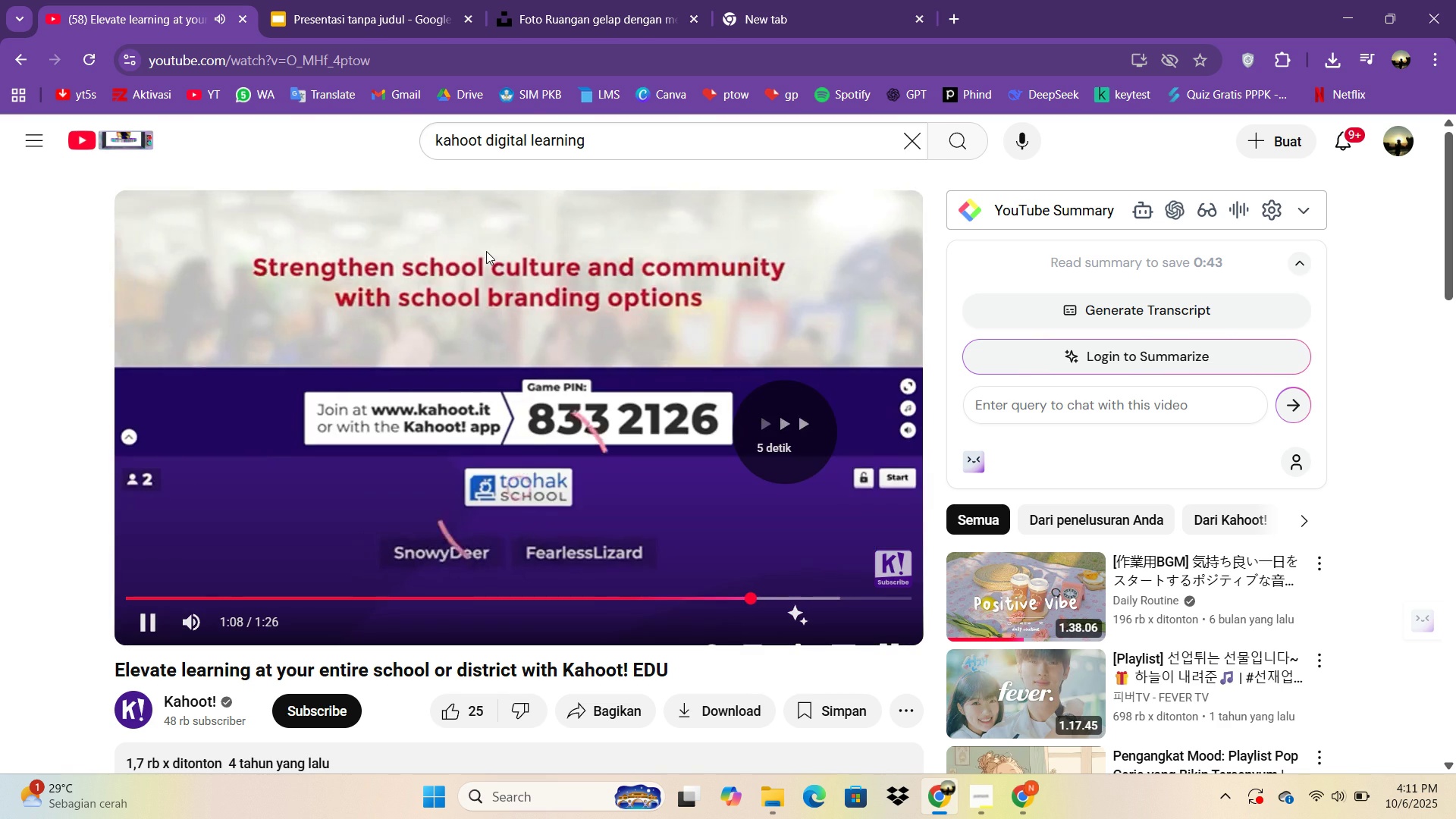 
key(ArrowRight)
 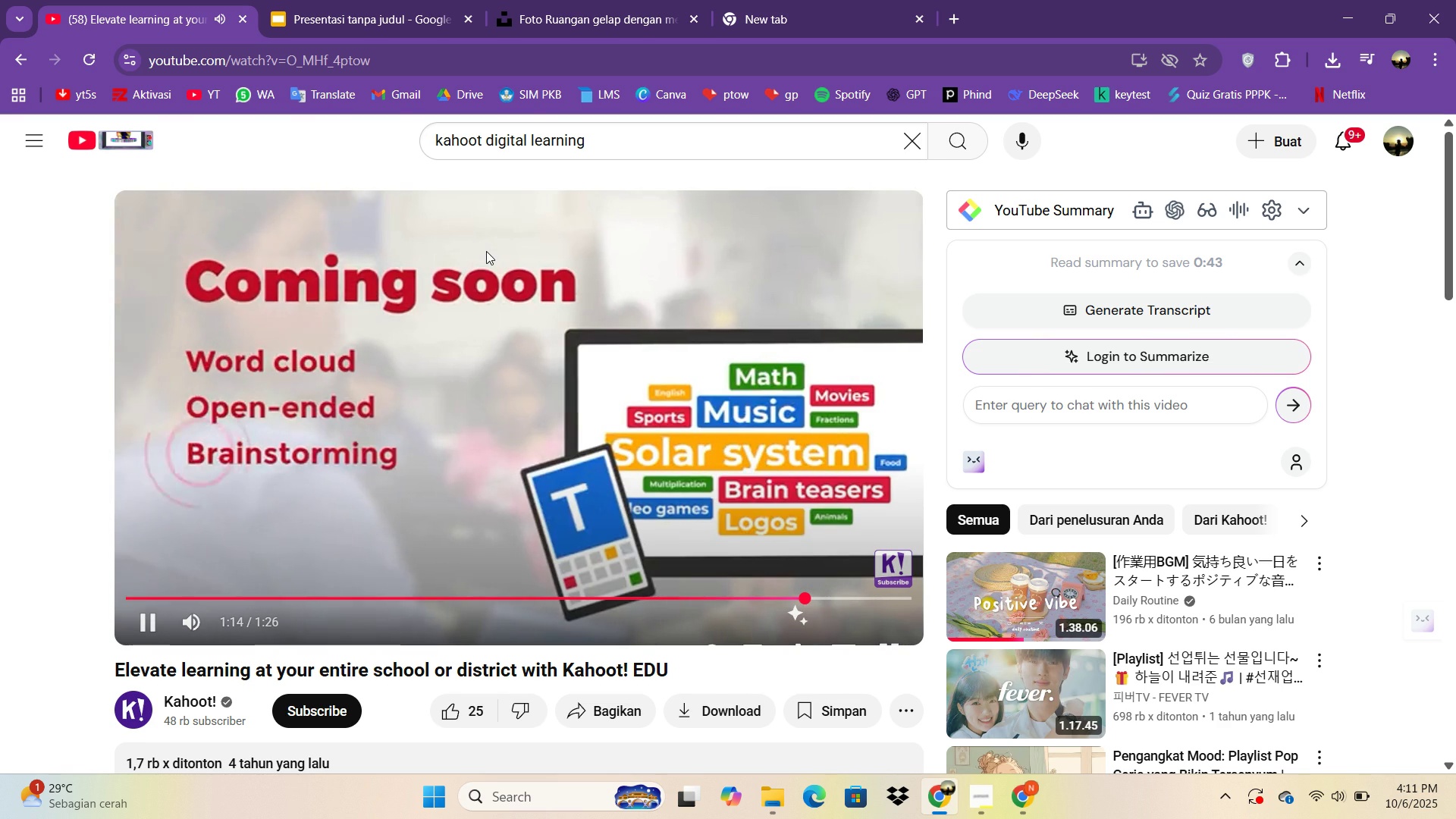 
key(Space)
 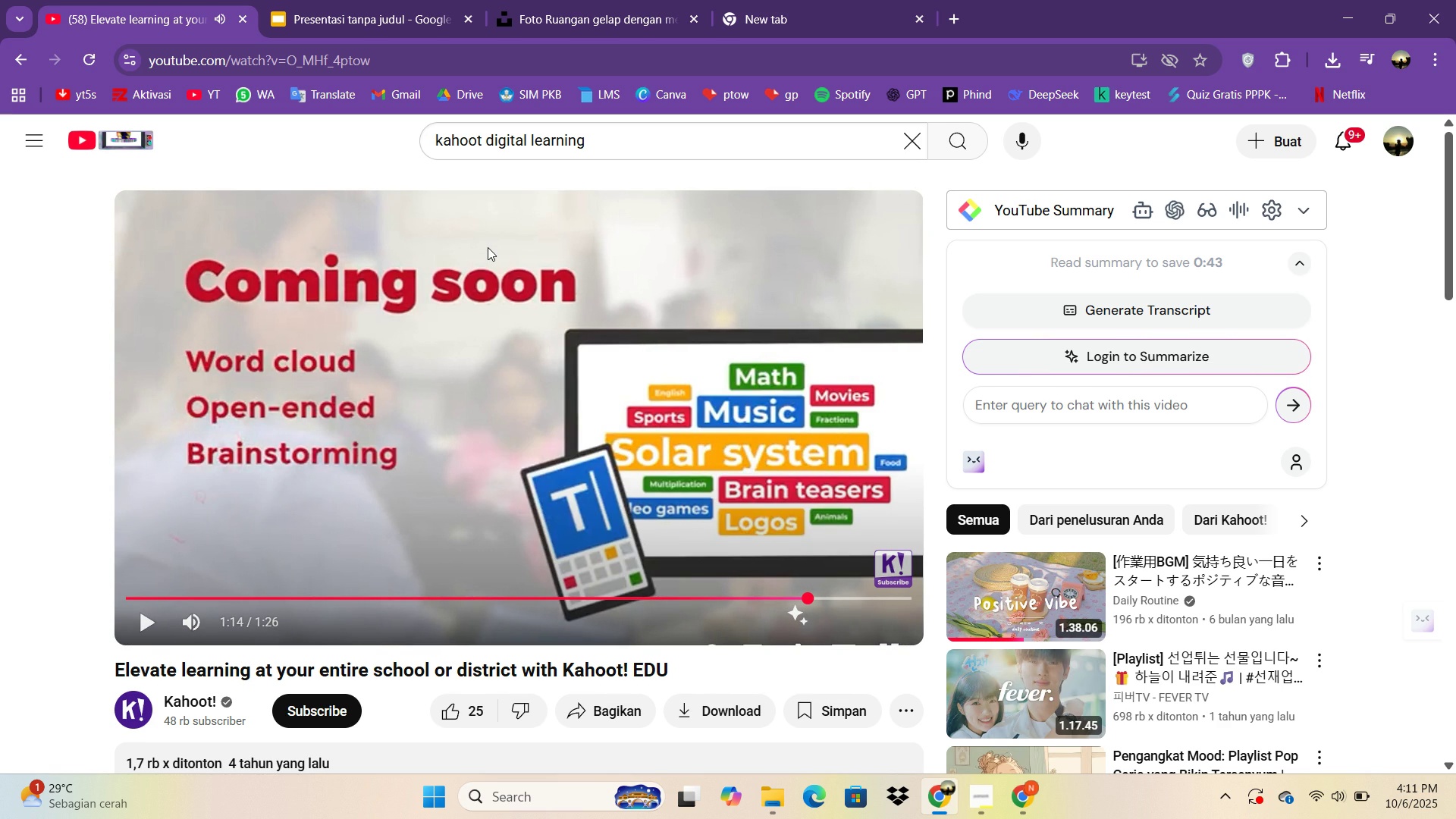 
scroll: coordinate [501, 403], scroll_direction: down, amount: 5.0
 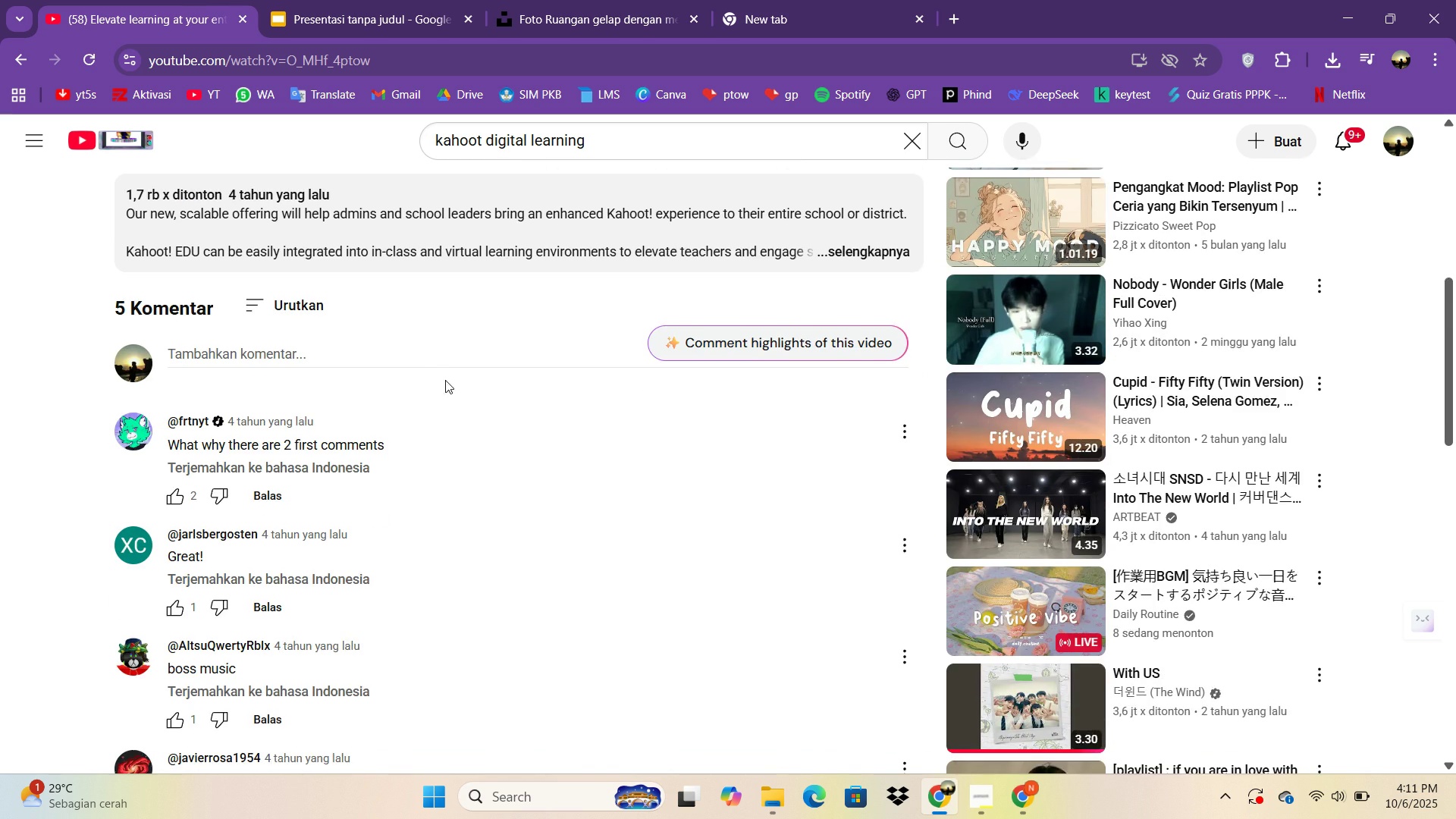 
scroll: coordinate [428, 371], scroll_direction: up, amount: 4.0
 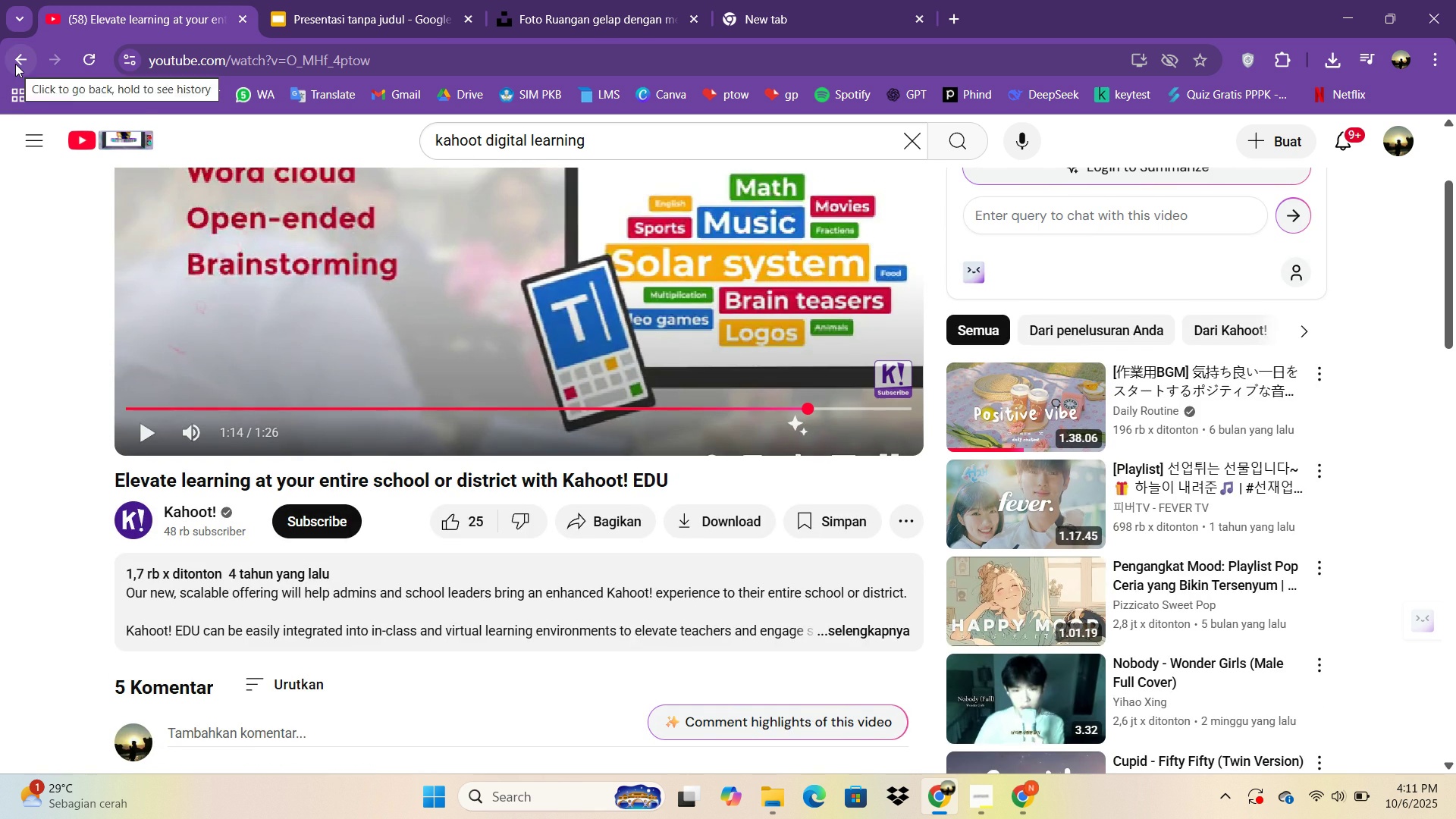 
left_click([15, 64])
 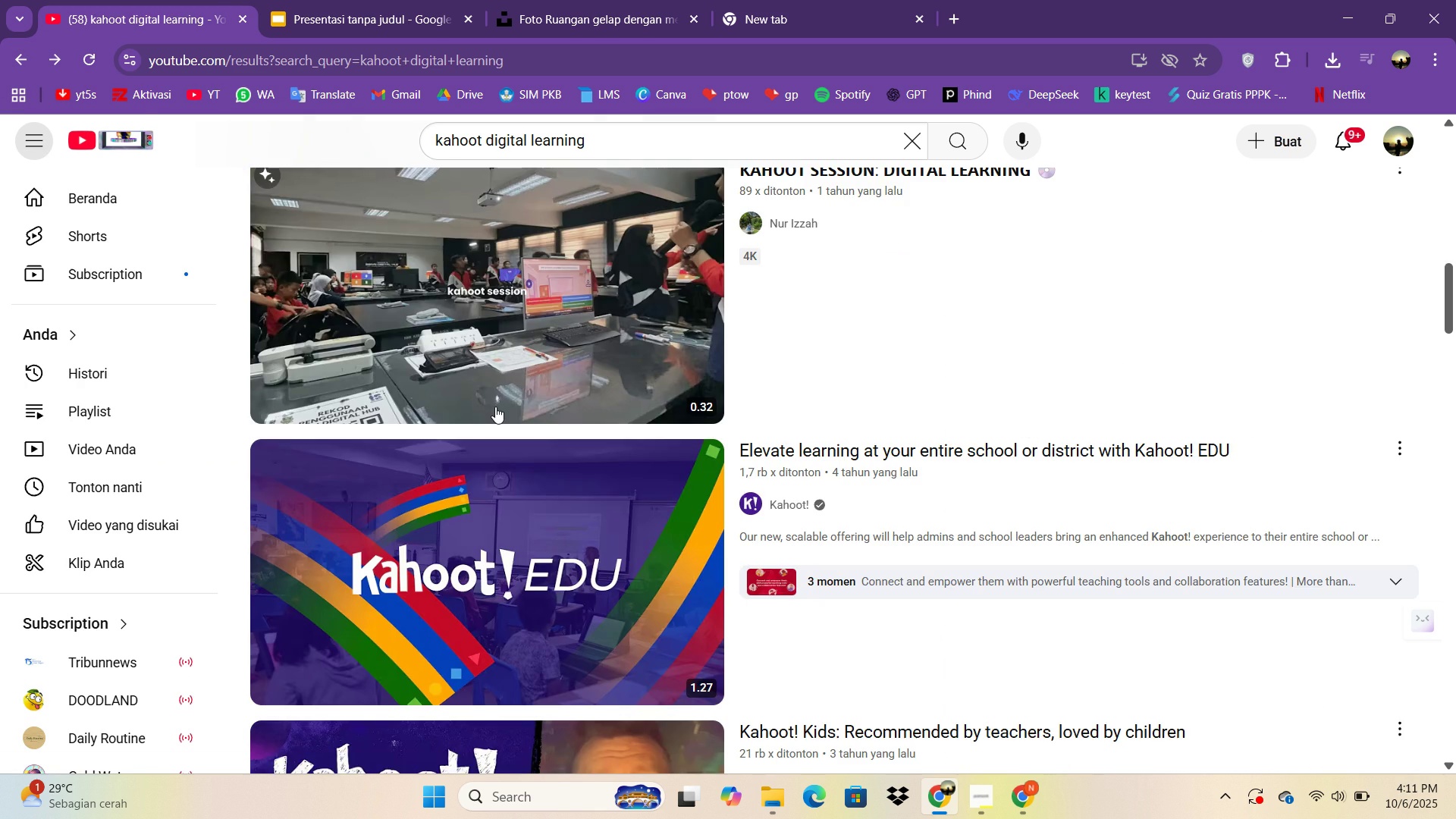 
scroll: coordinate [496, 404], scroll_direction: down, amount: 9.0
 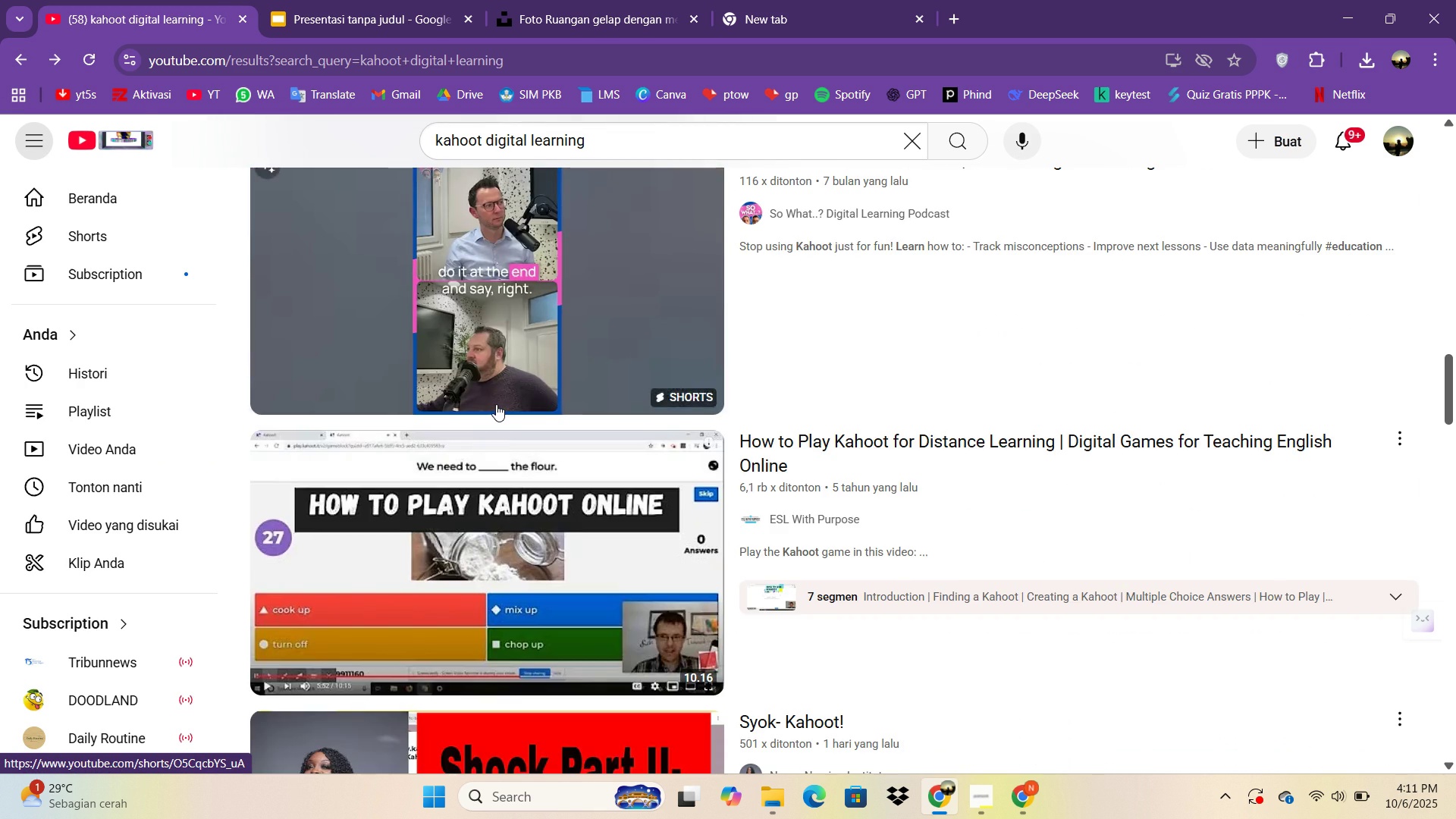 
scroll: coordinate [496, 404], scroll_direction: up, amount: 1.0
 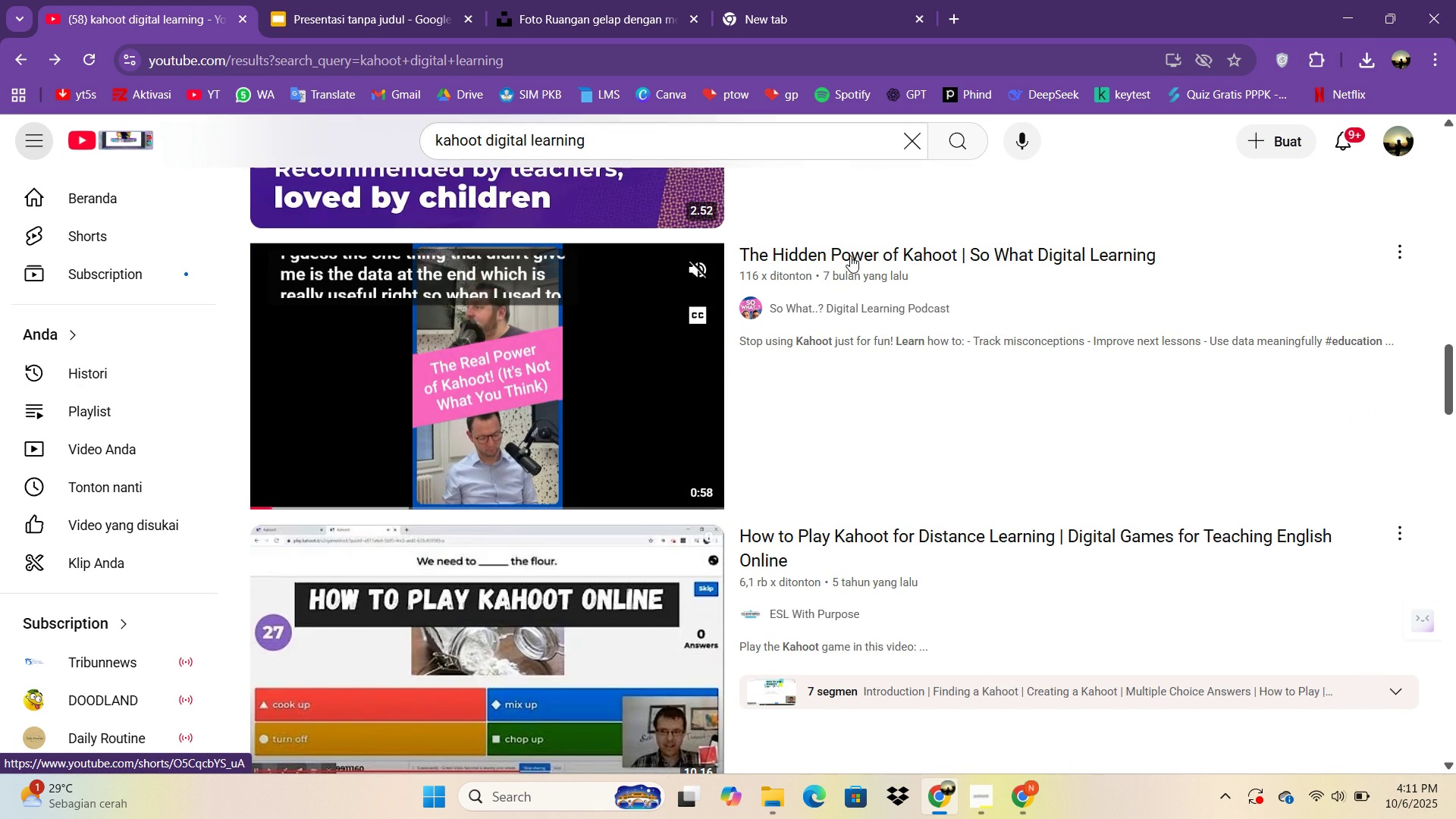 
left_click([850, 256])
 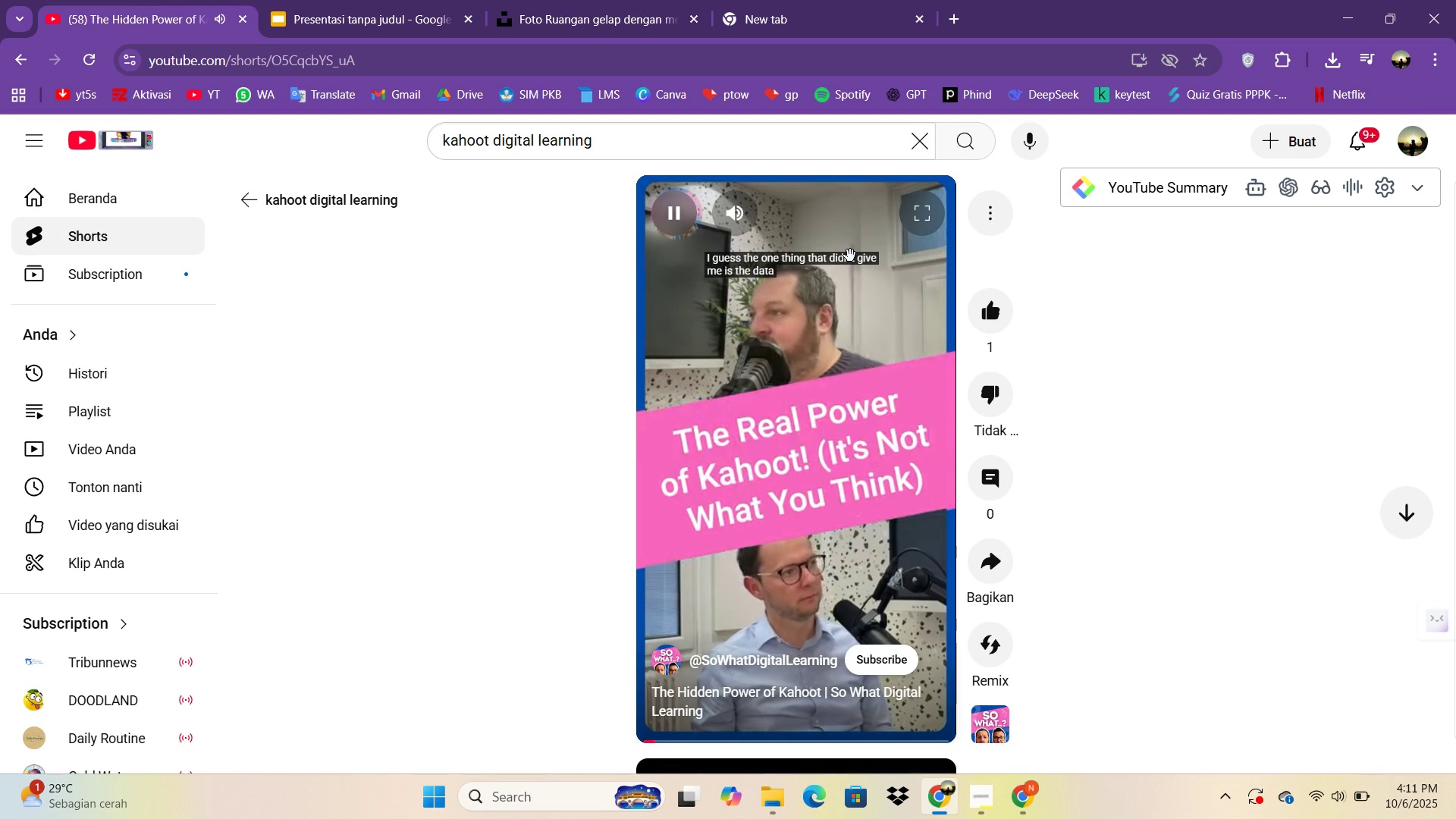 
wait(8.07)
 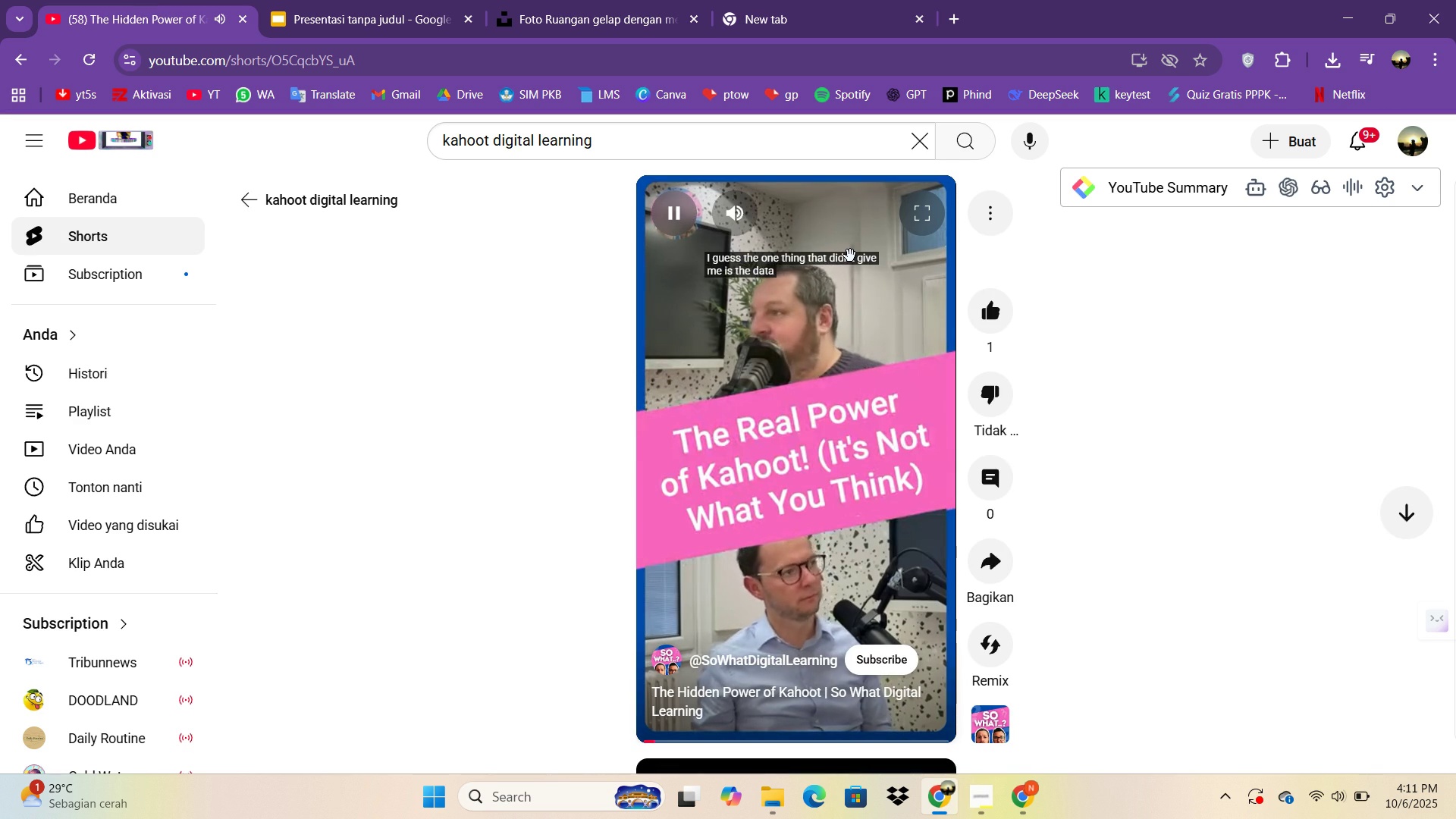 
scroll: coordinate [754, 485], scroll_direction: up, amount: 2.0
 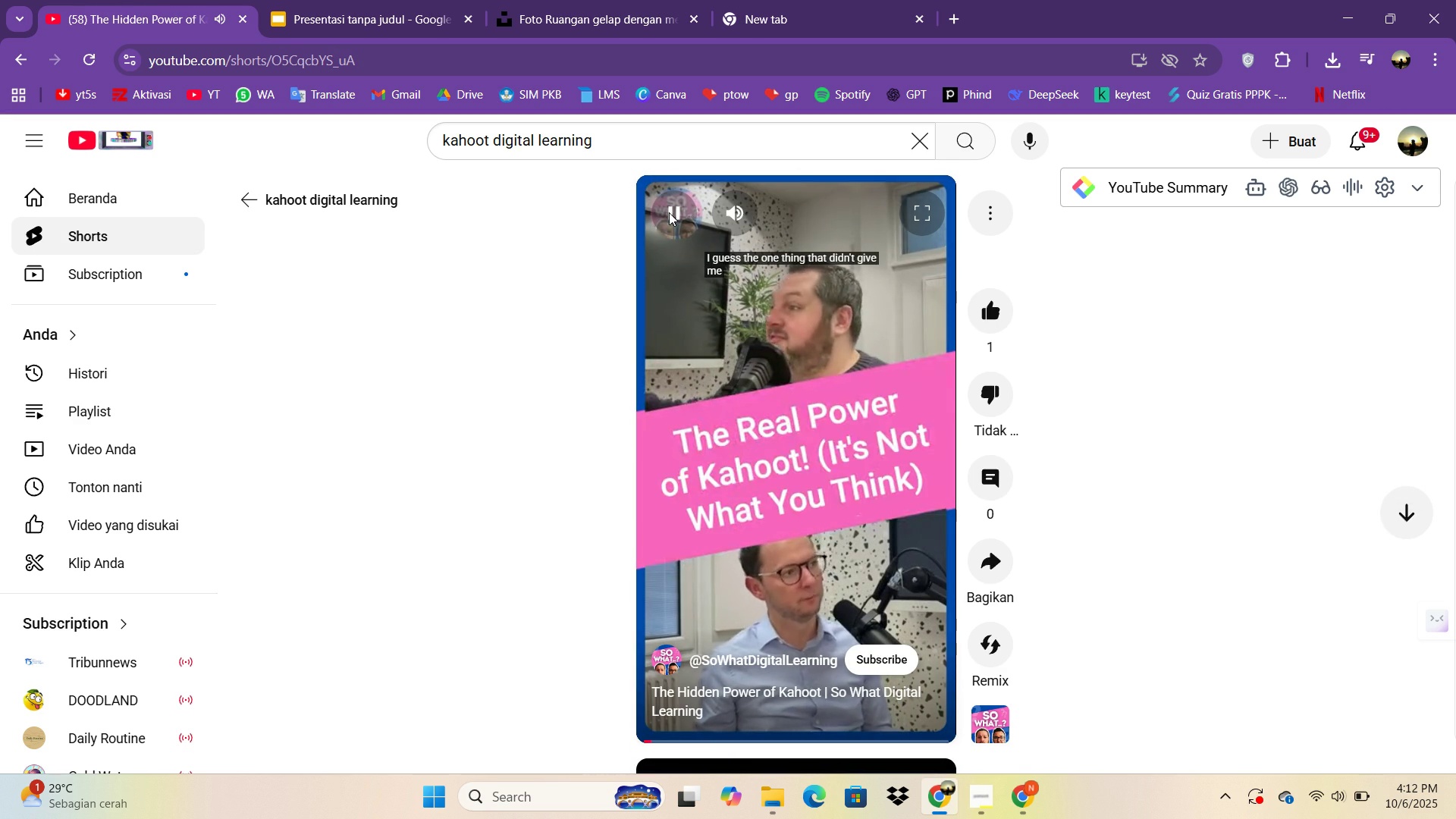 
left_click([663, 212])
 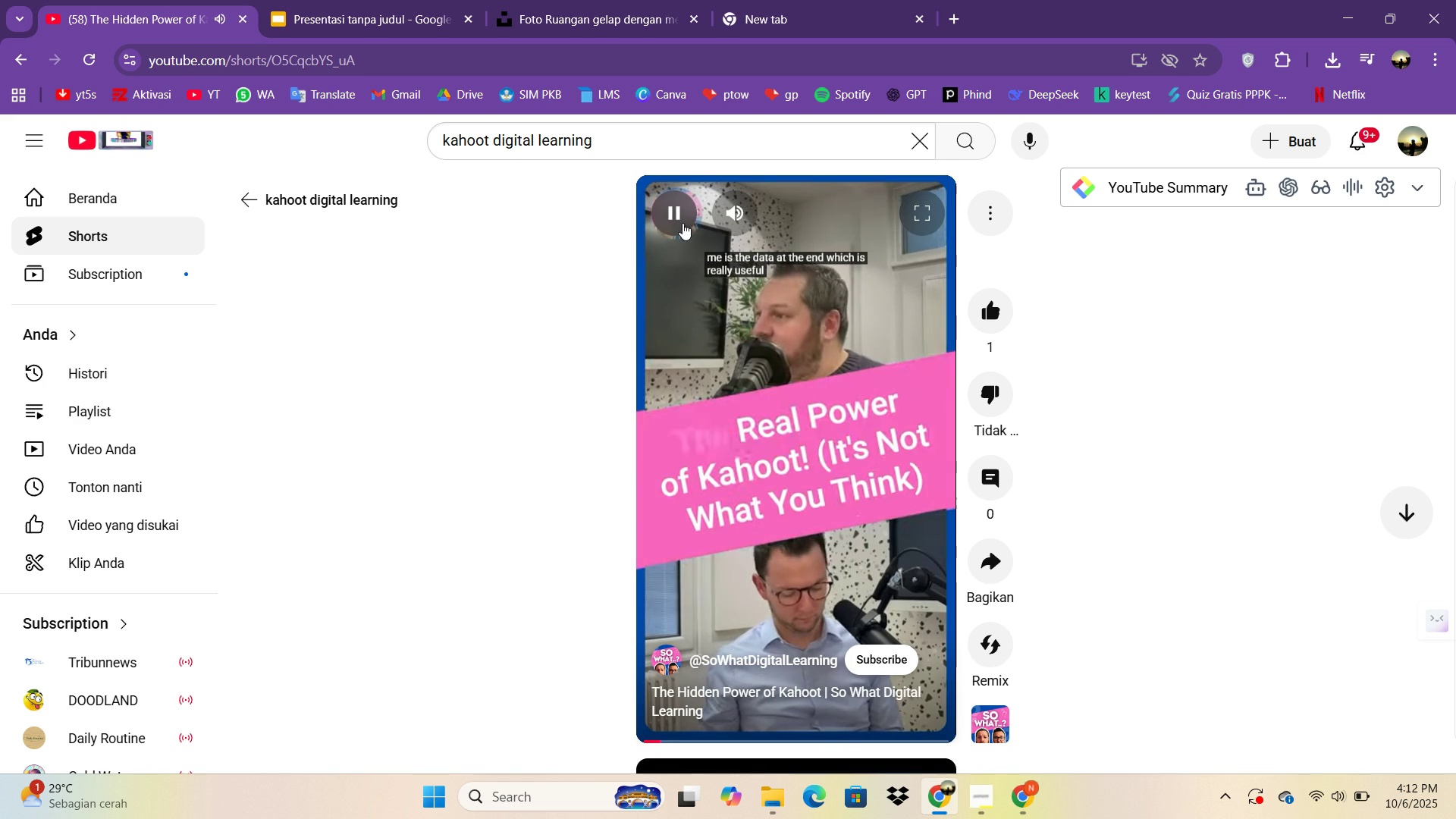 
left_click([682, 223])
 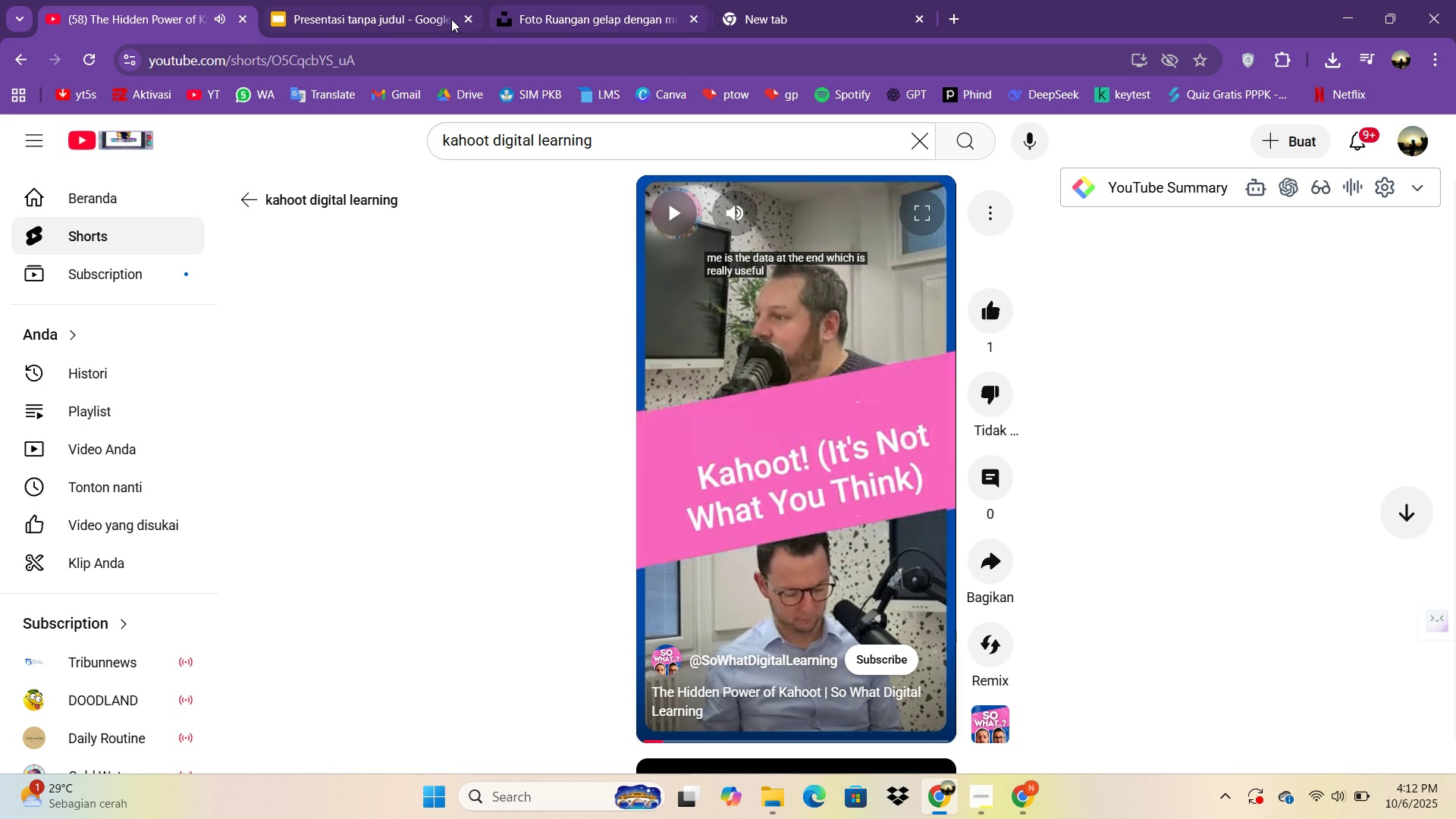 
left_click([451, 19])